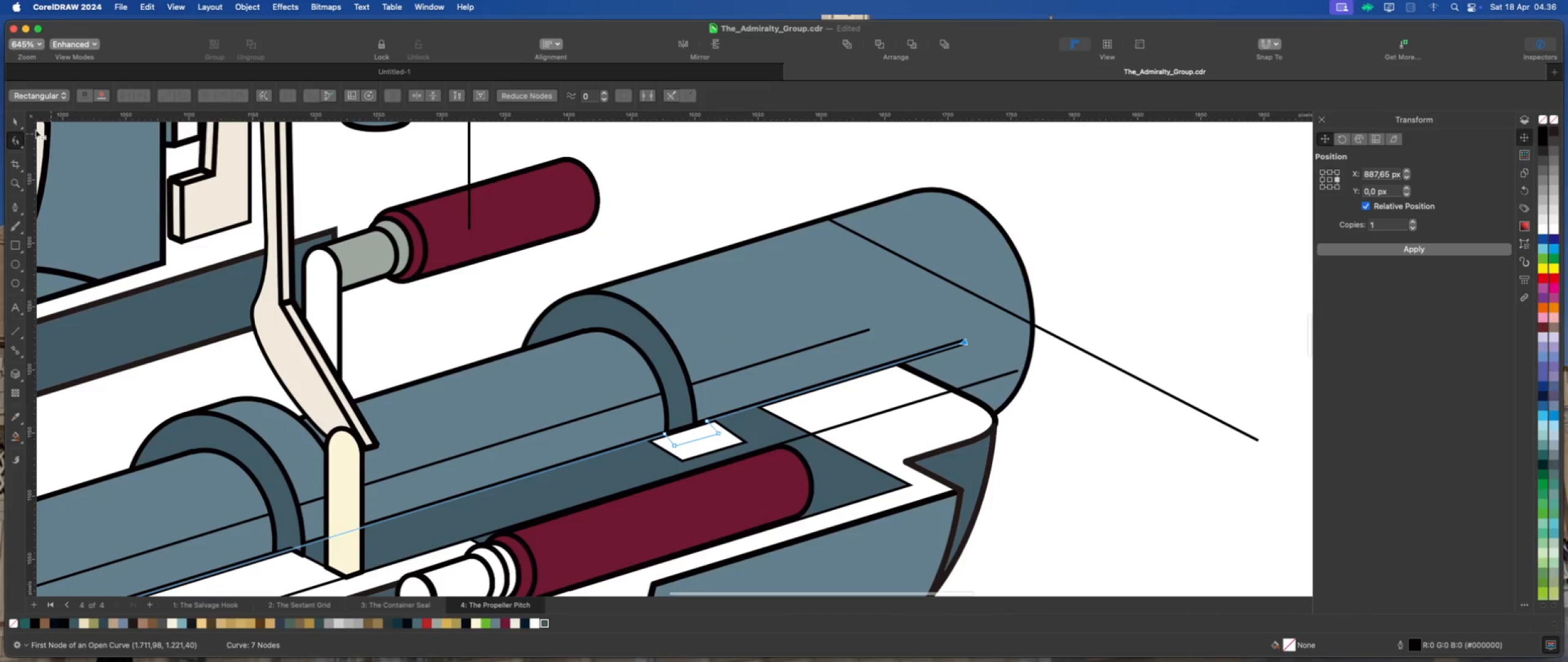 
left_click([12, 118])
 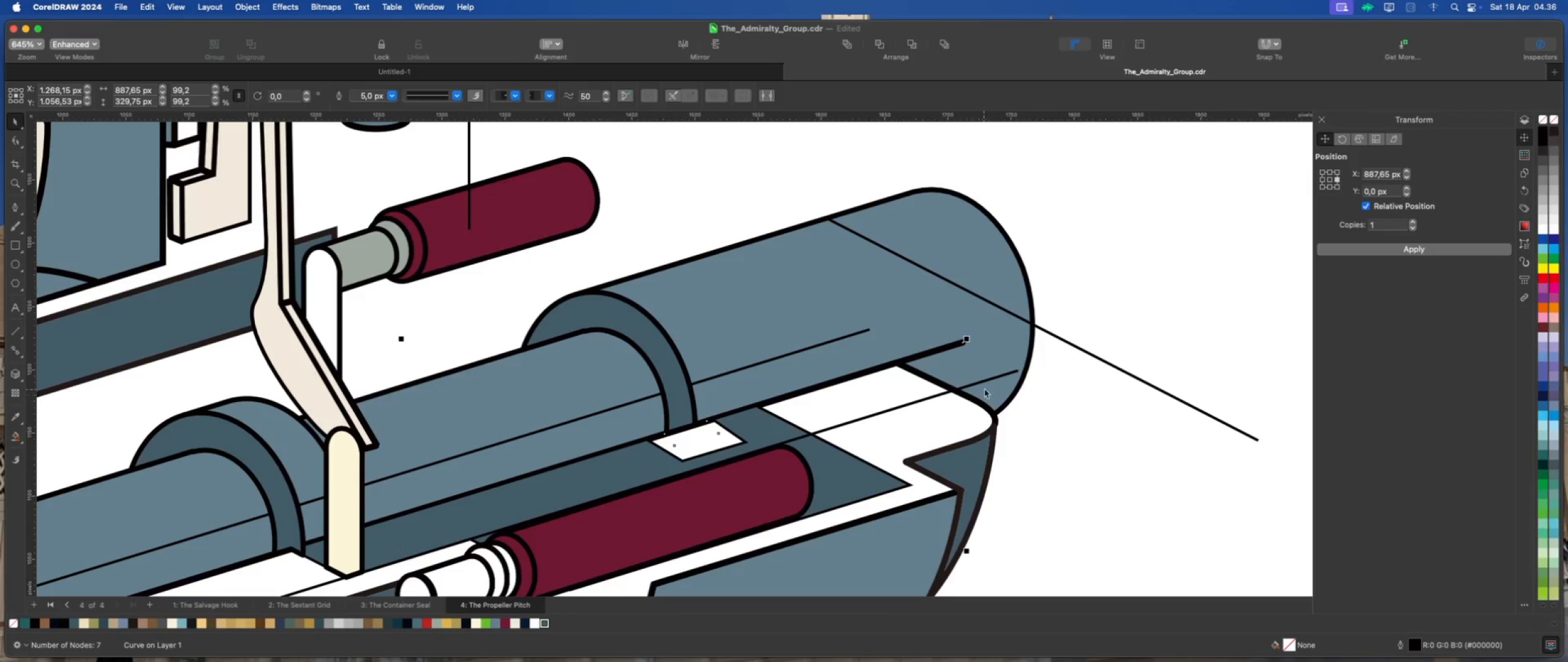 
left_click([987, 382])
 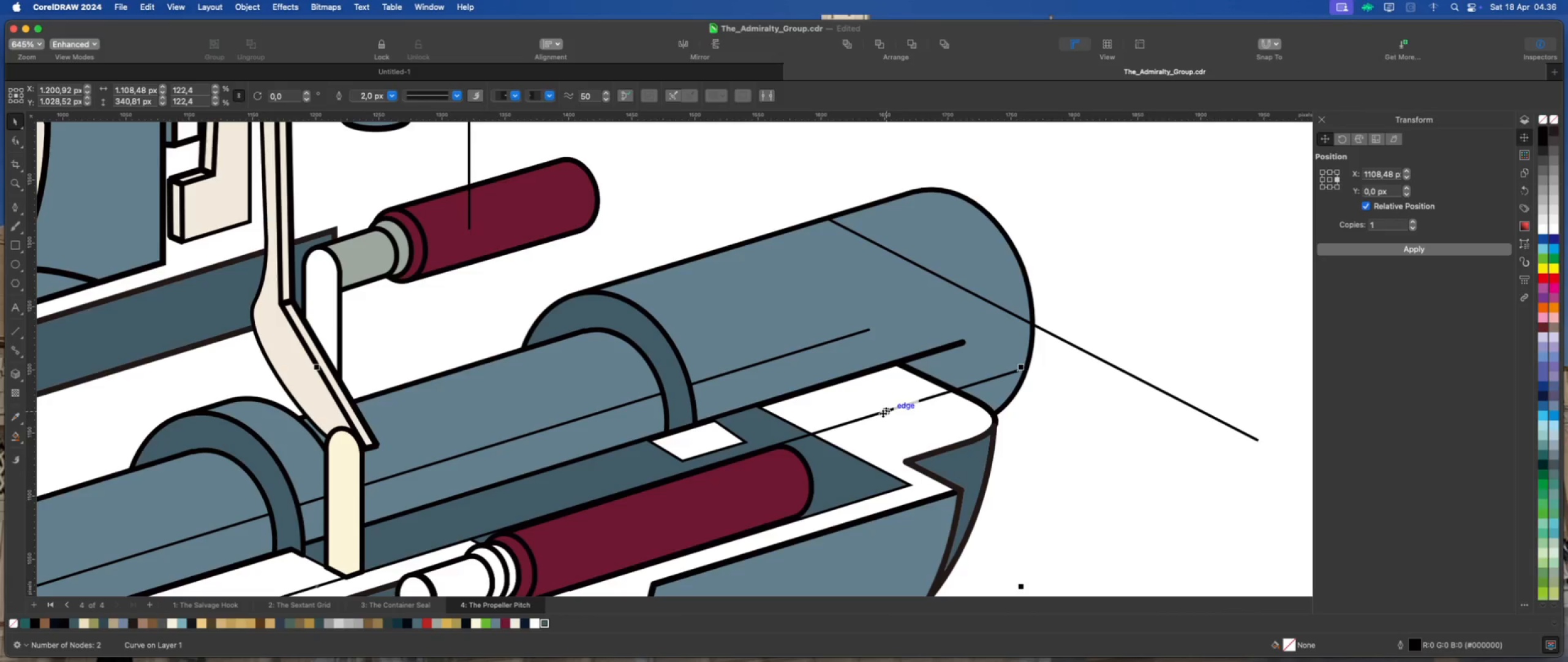 
left_click_drag(start_coordinate=[883, 413], to_coordinate=[927, 354])
 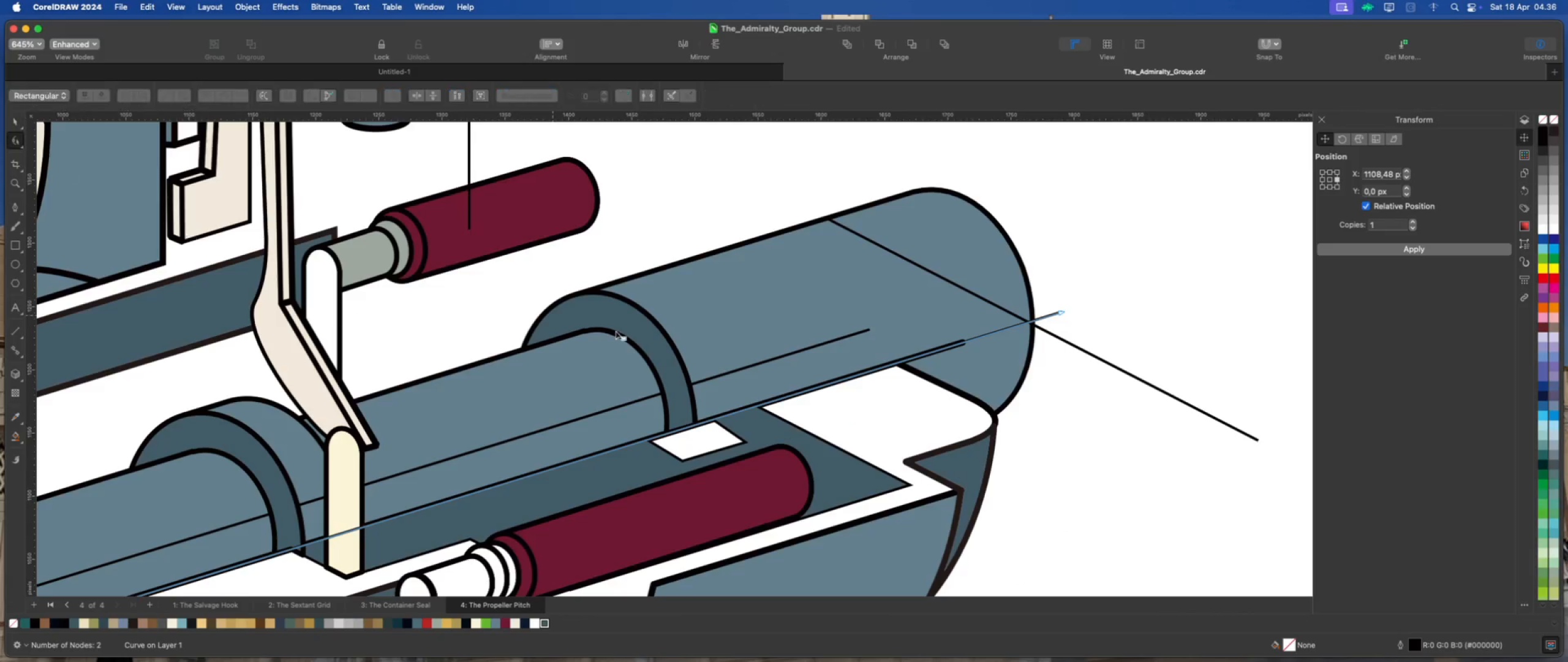 
left_click([952, 347])
 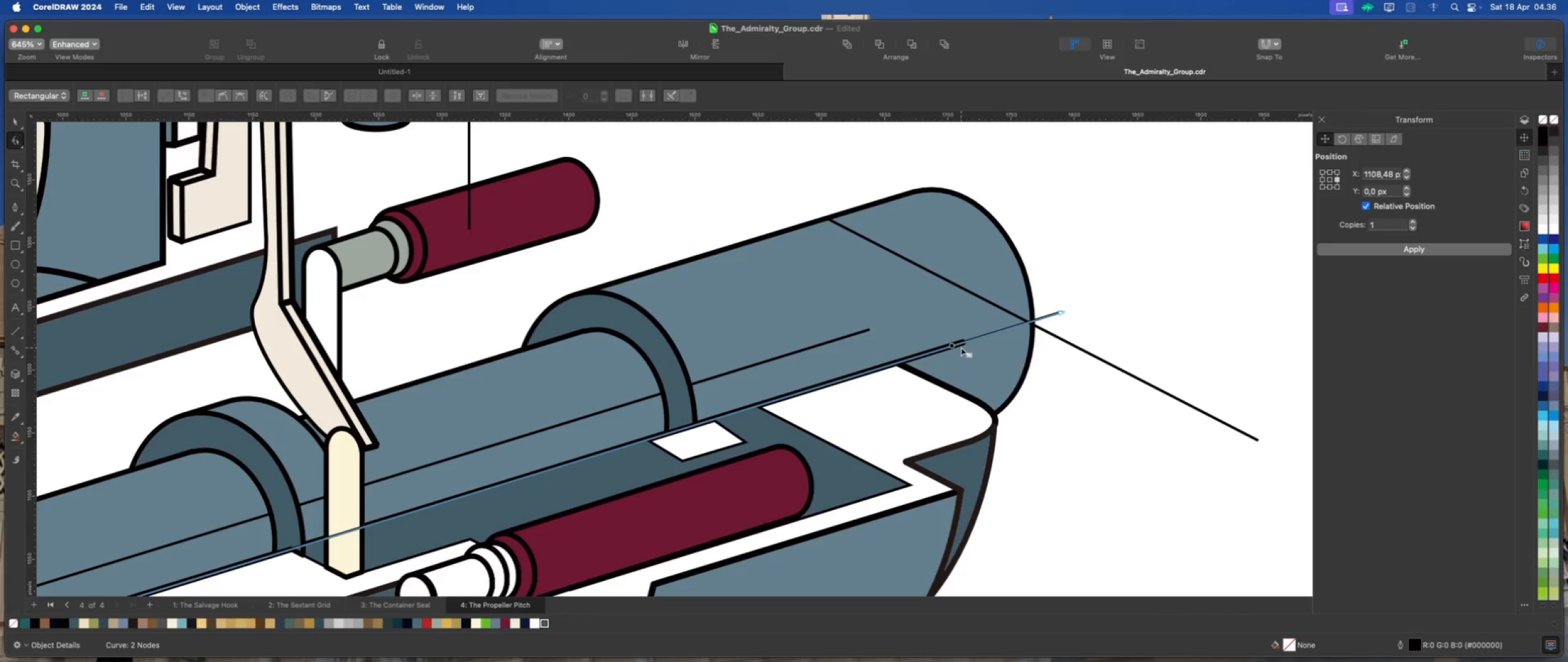 
left_click([961, 346])
 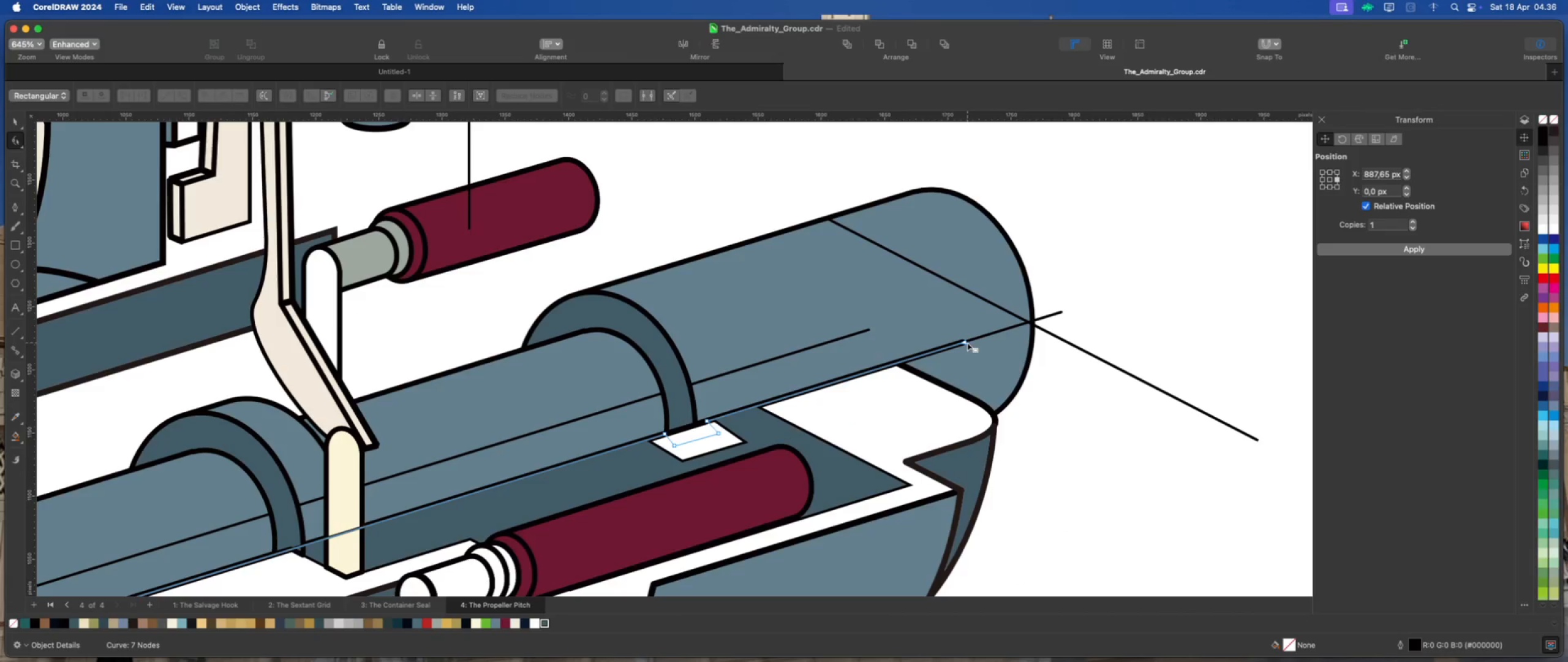 
left_click_drag(start_coordinate=[964, 341], to_coordinate=[1032, 319])
 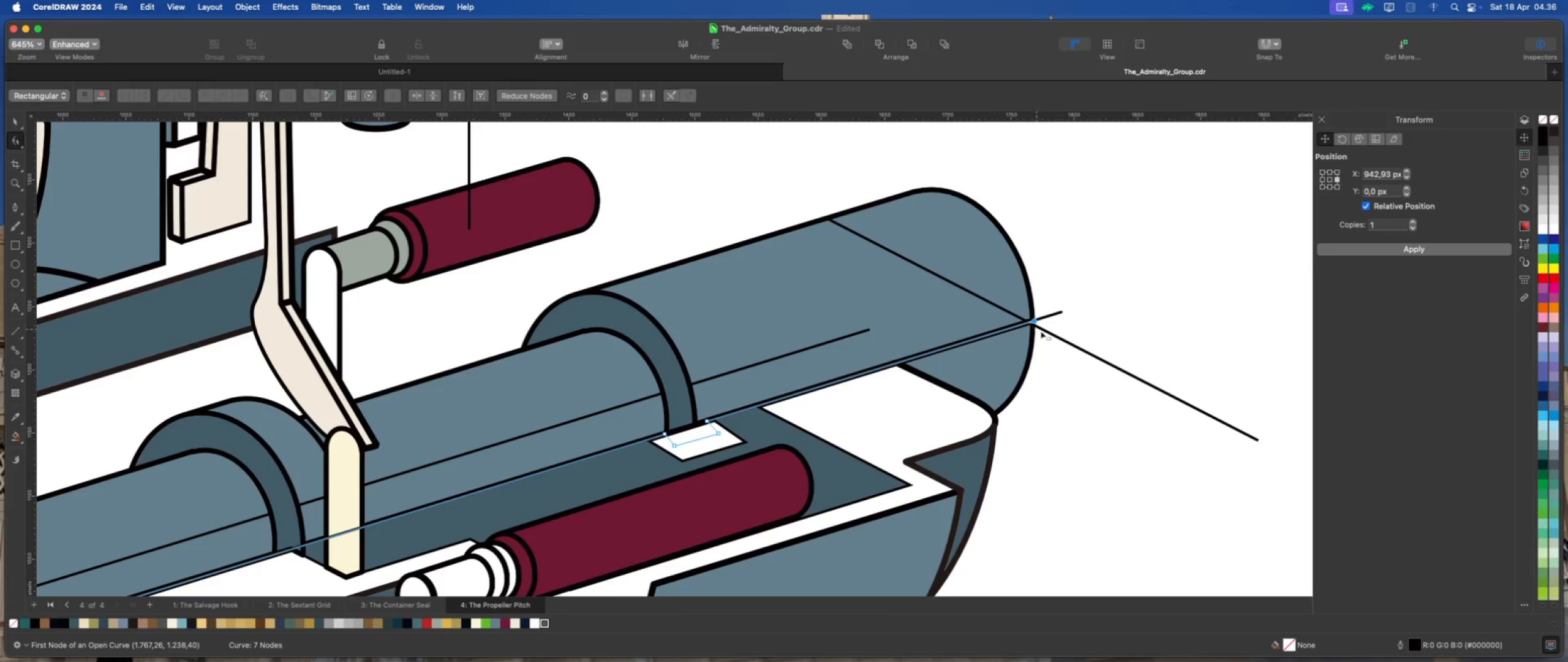 
scroll: coordinate [987, 357], scroll_direction: down, amount: 5.0
 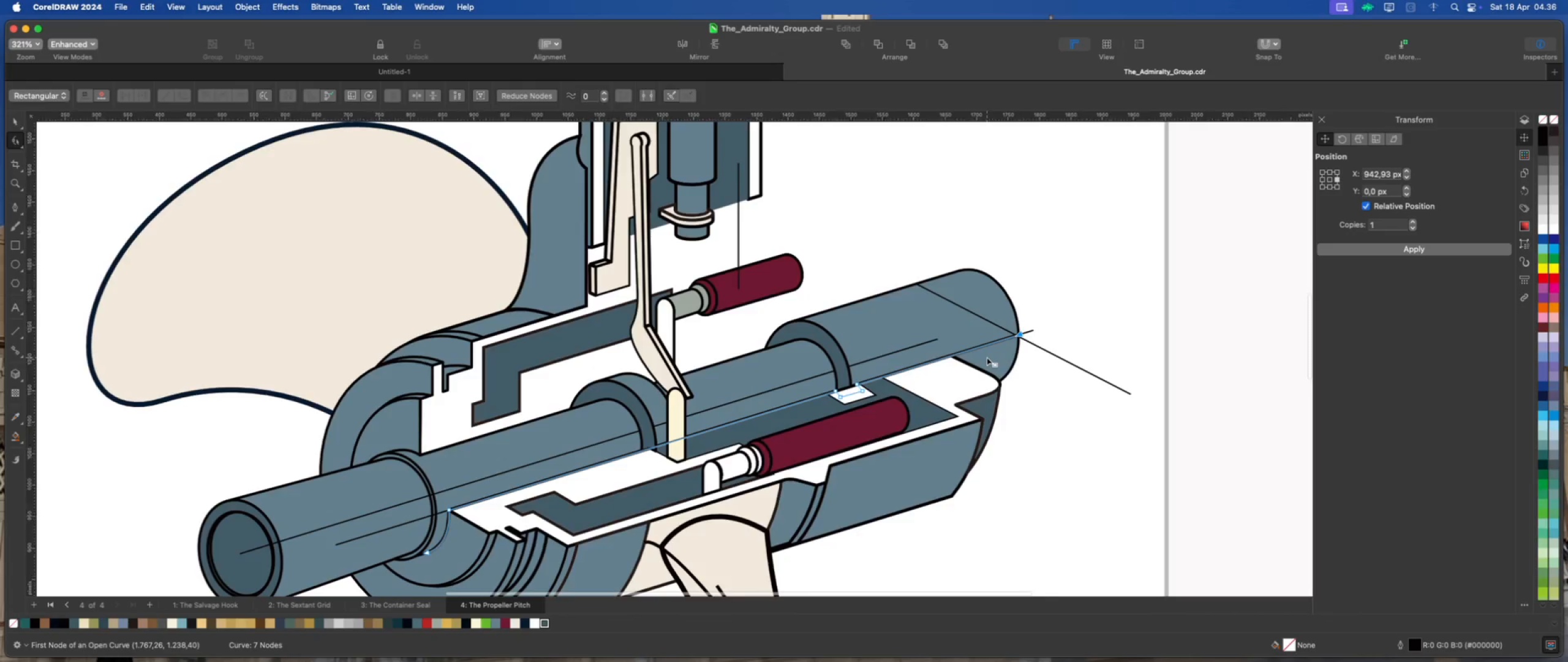 
scroll: coordinate [987, 358], scroll_direction: up, amount: 1.0
 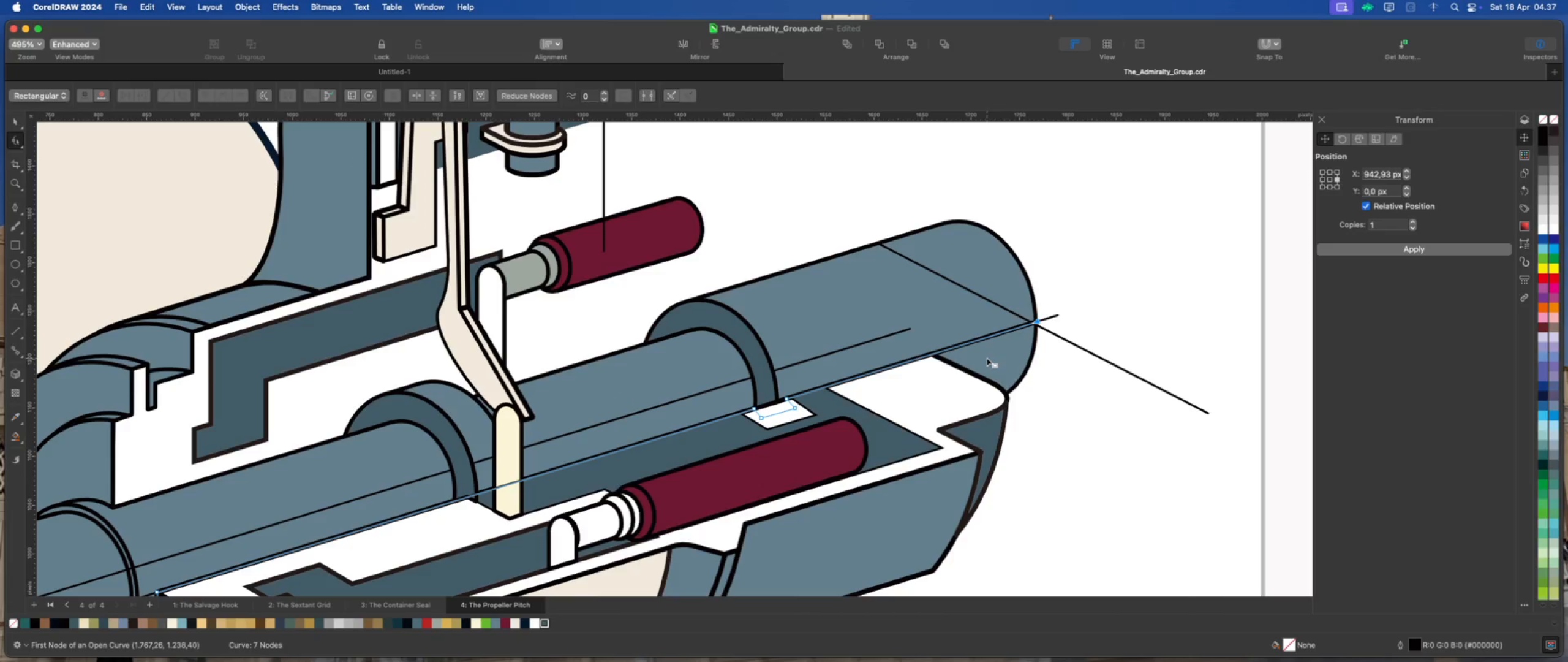 
left_click([961, 377])
 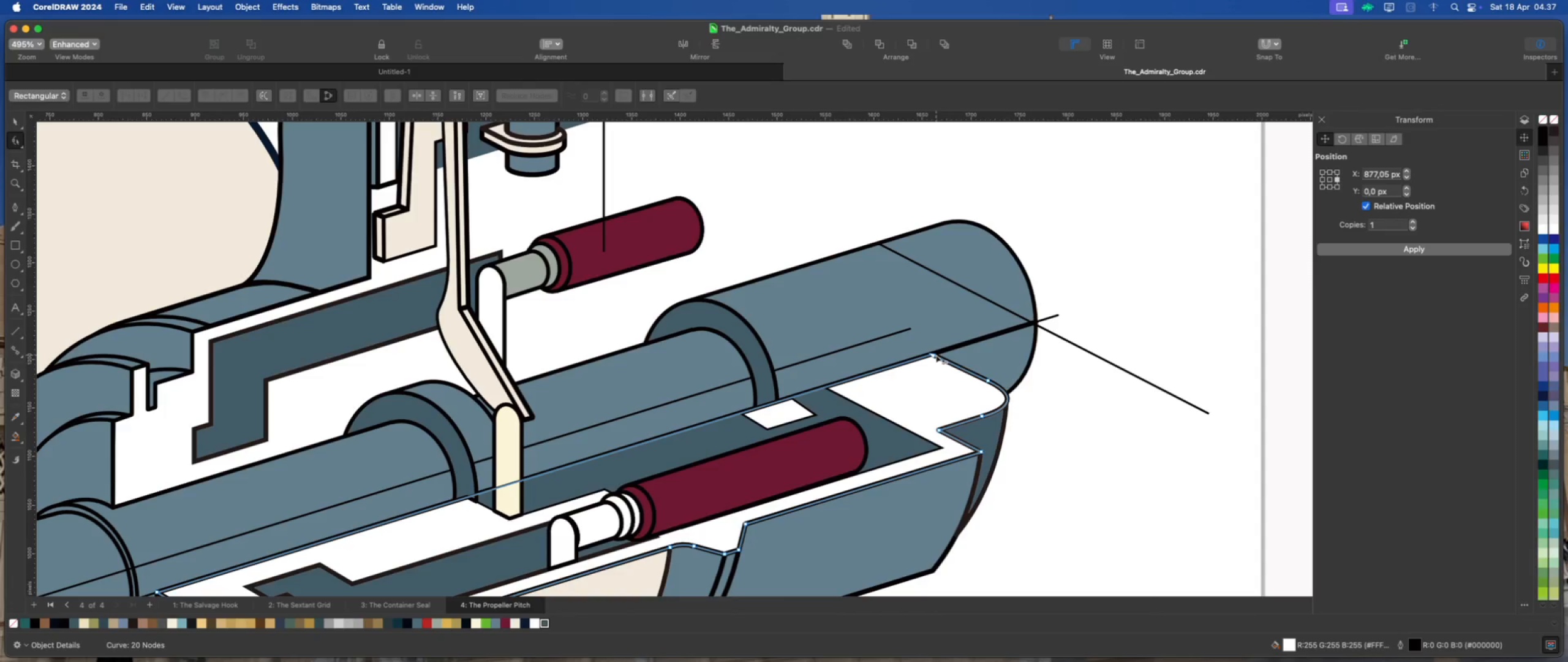 
wait(8.21)
 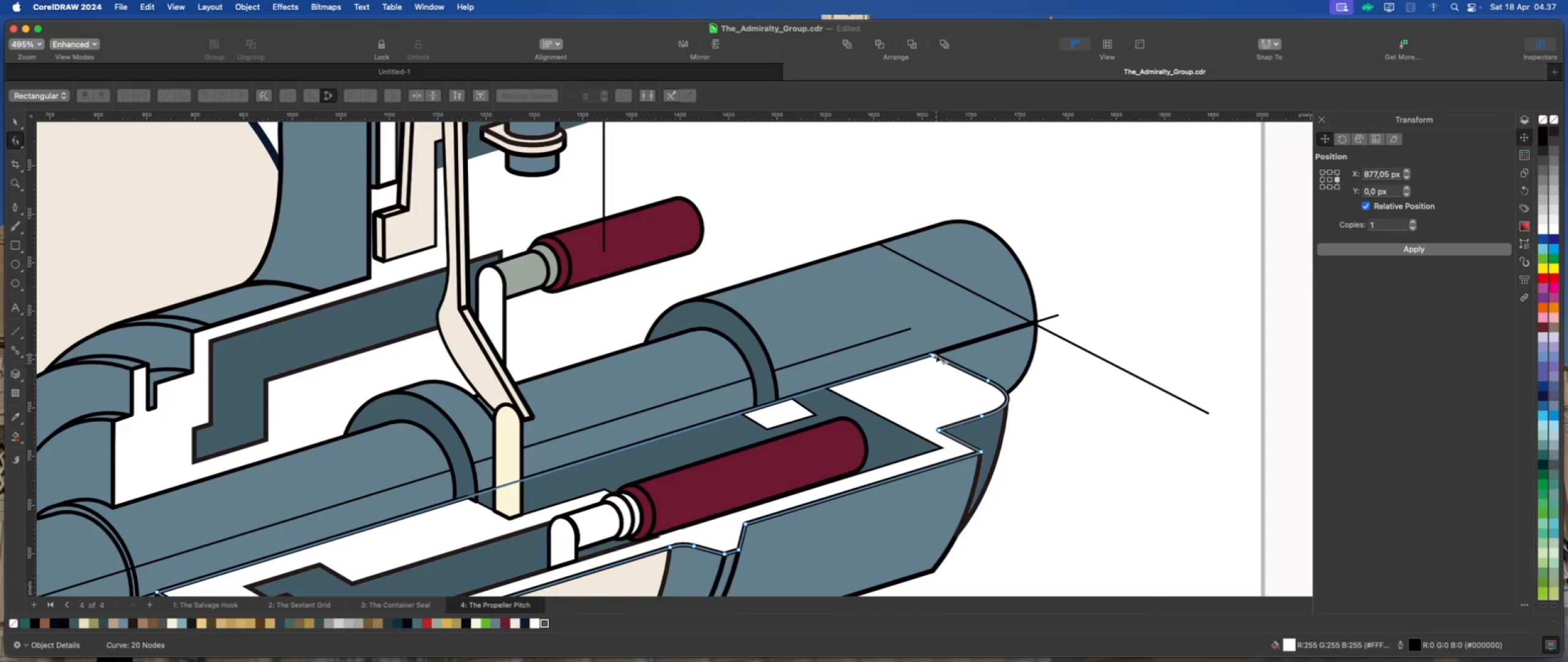 
double_click([942, 360])
 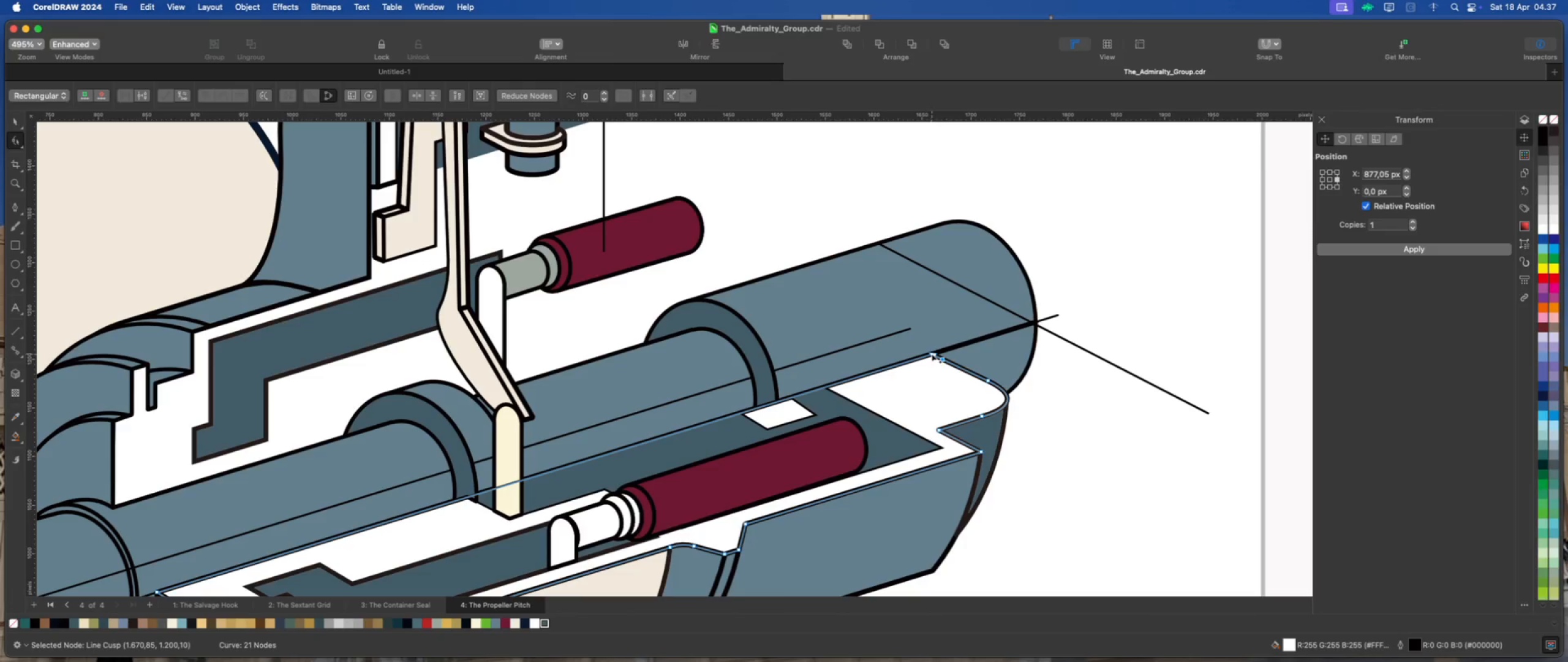 
left_click_drag(start_coordinate=[932, 354], to_coordinate=[1035, 321])
 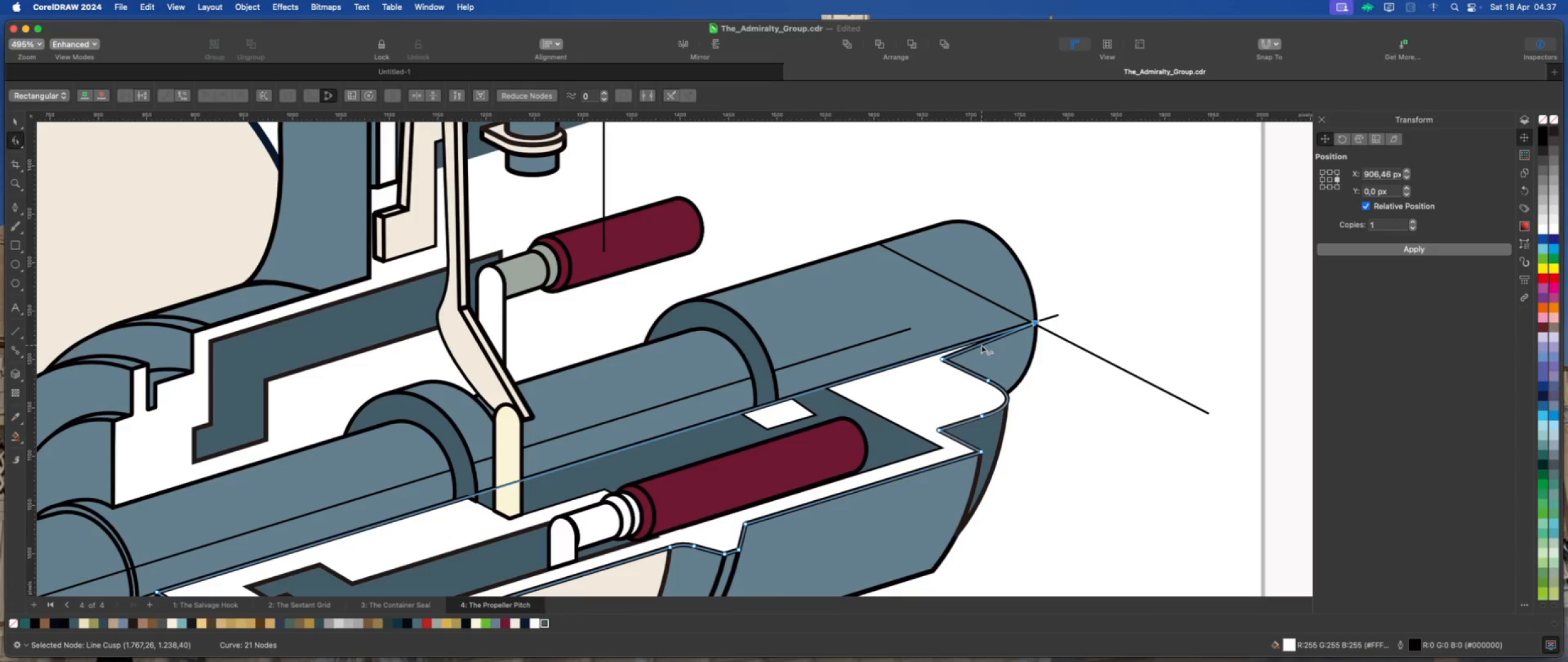 
left_click([981, 345])
 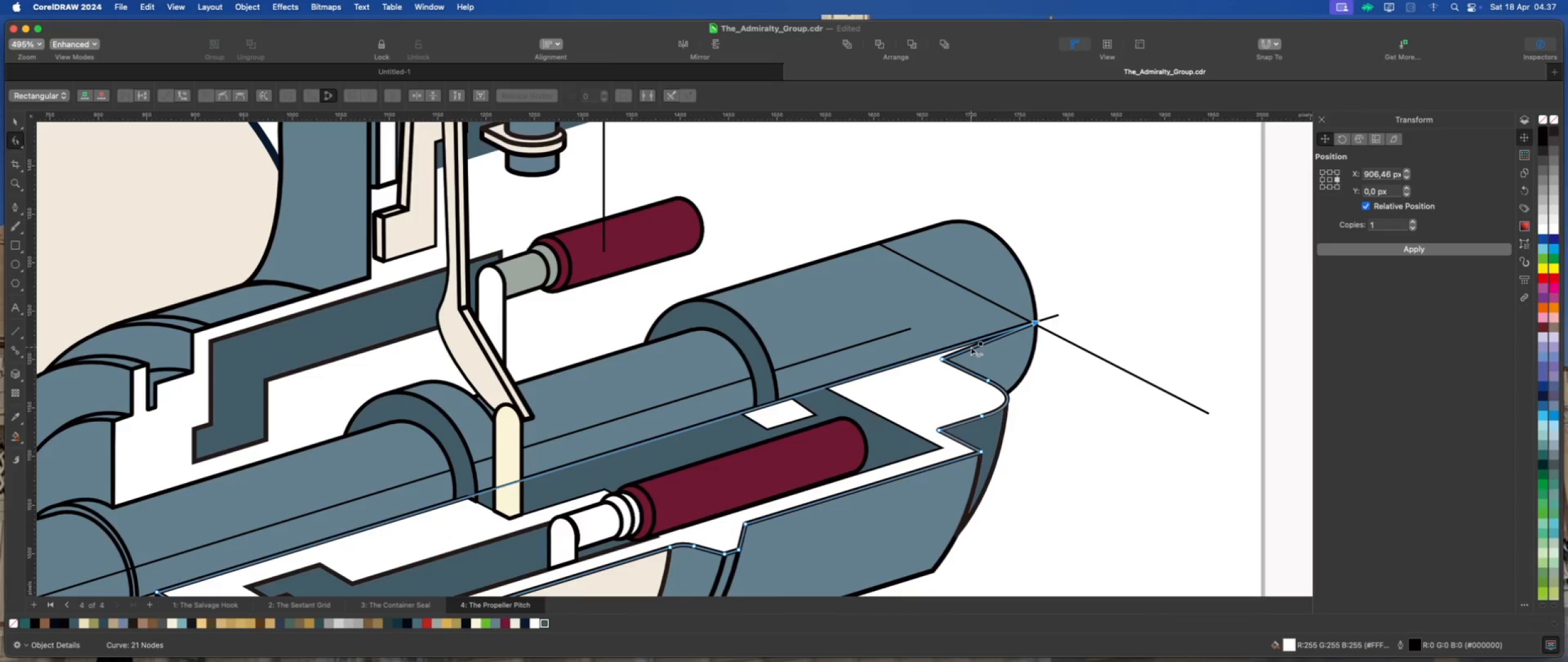 
double_click([975, 346])
 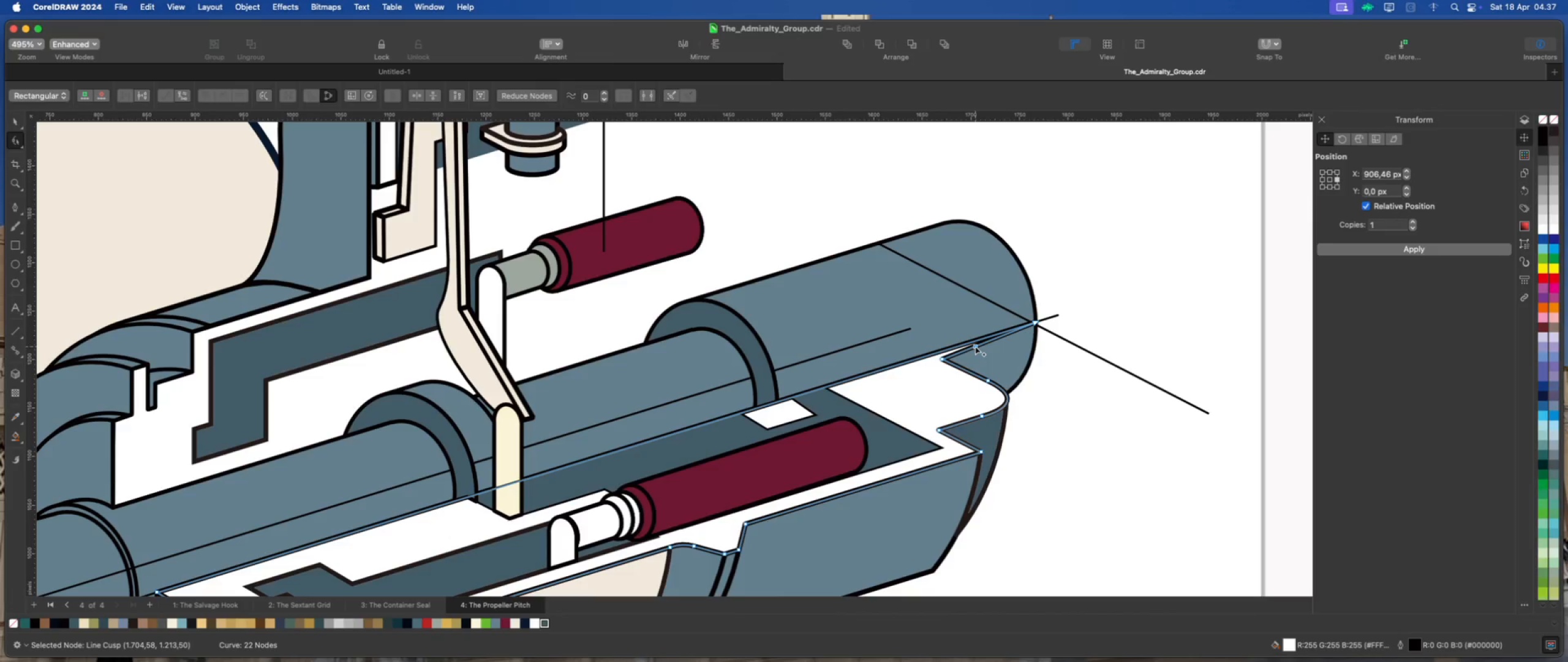 
left_click_drag(start_coordinate=[975, 346], to_coordinate=[980, 351])
 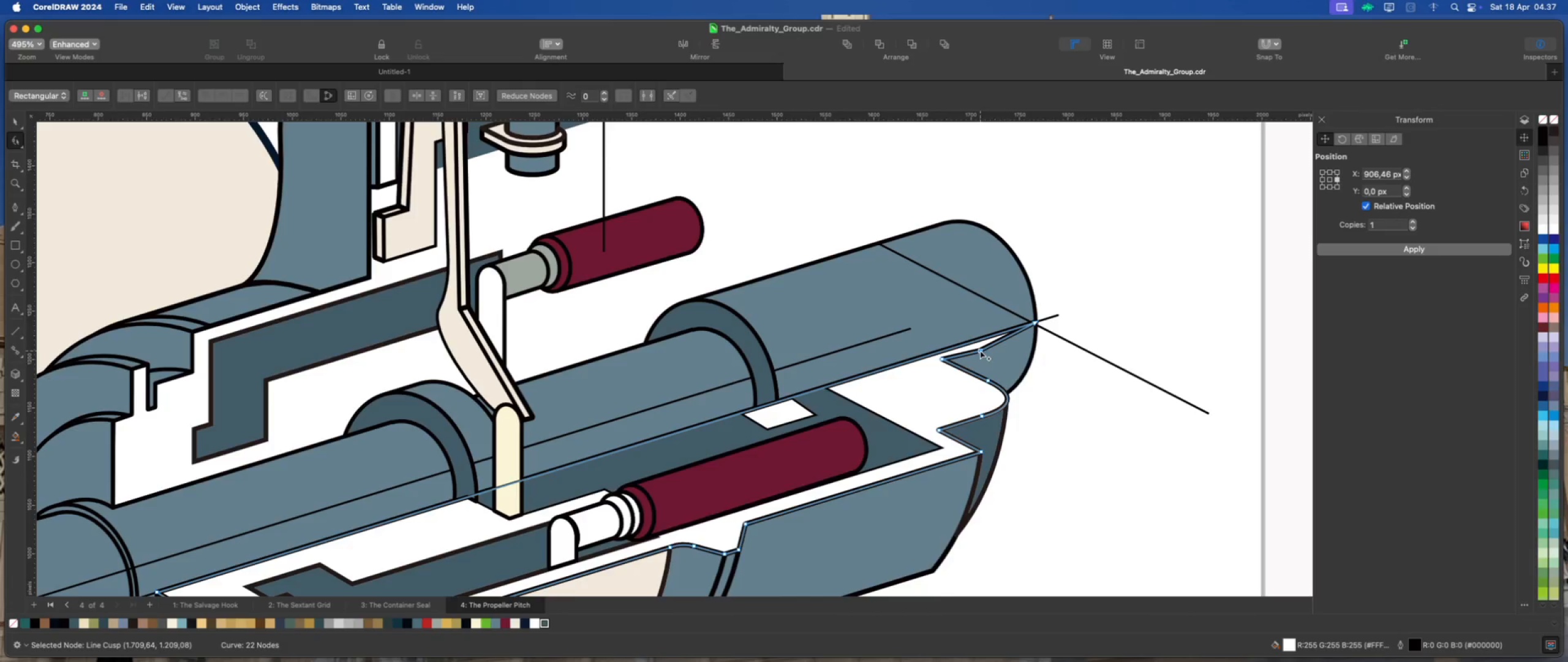 
left_click_drag(start_coordinate=[980, 351], to_coordinate=[978, 342])
 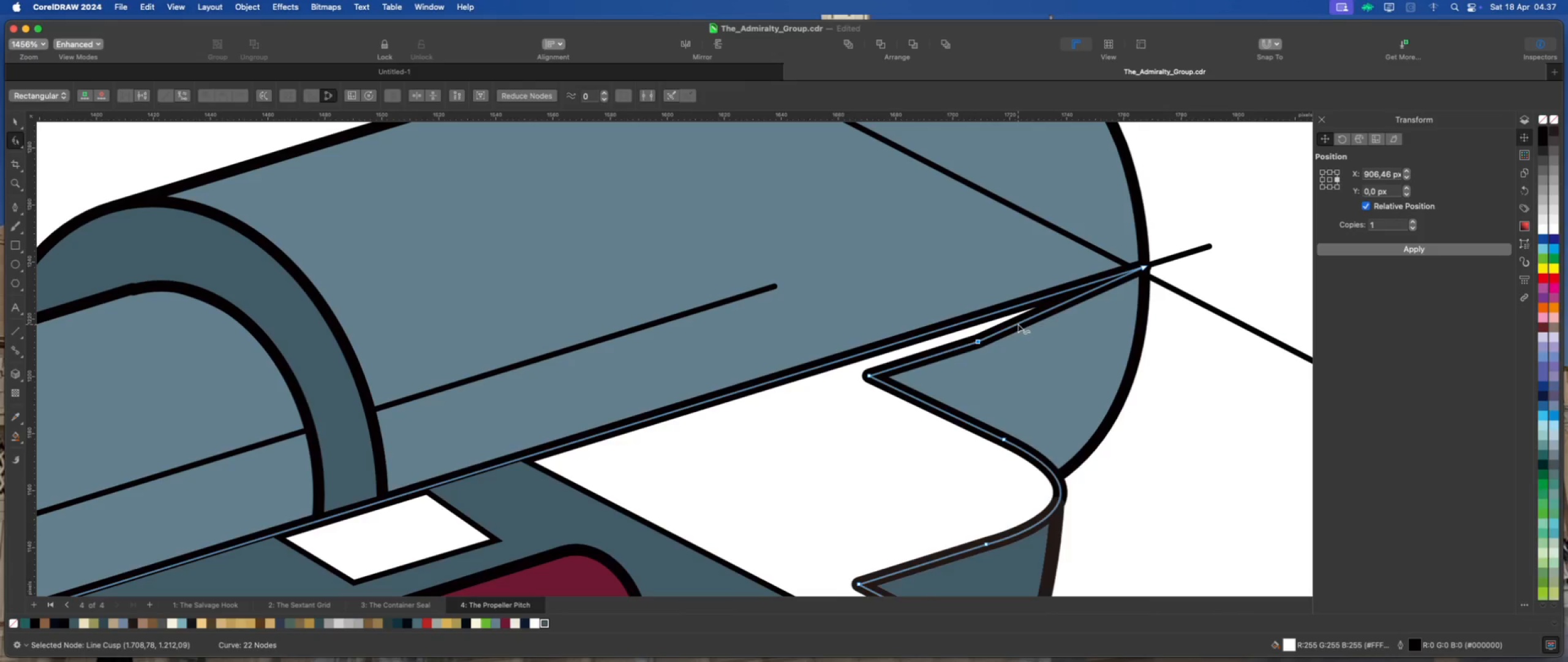 
scroll: coordinate [980, 351], scroll_direction: up, amount: 9.0
 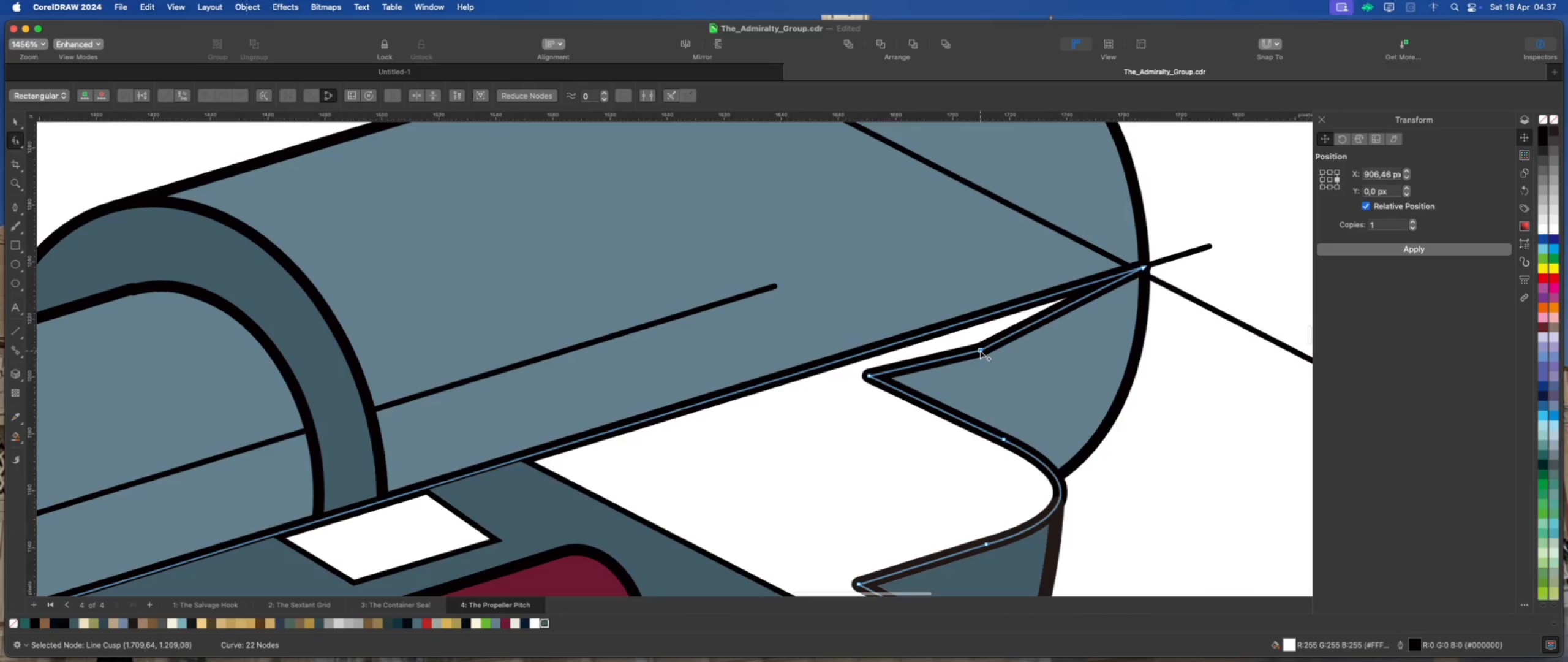 
double_click([1018, 324])
 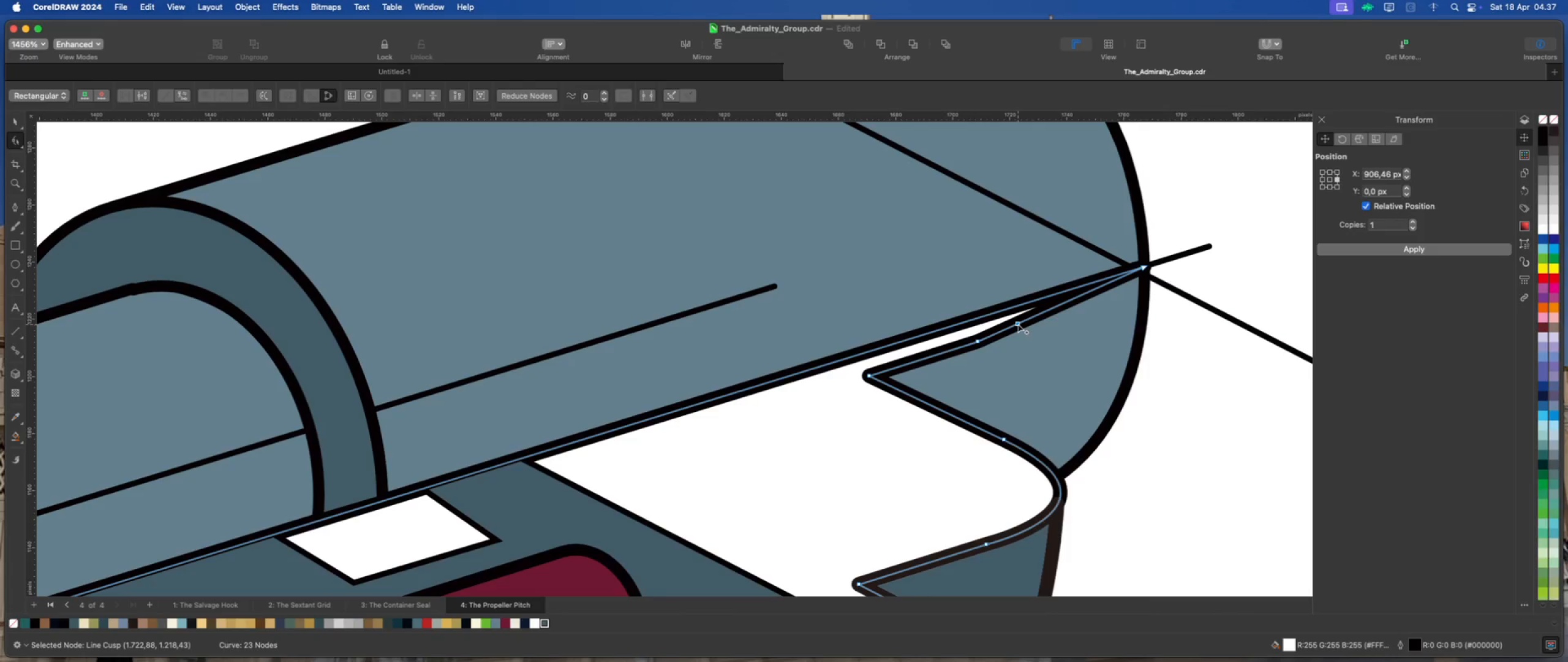 
left_click_drag(start_coordinate=[1018, 324], to_coordinate=[1142, 427])
 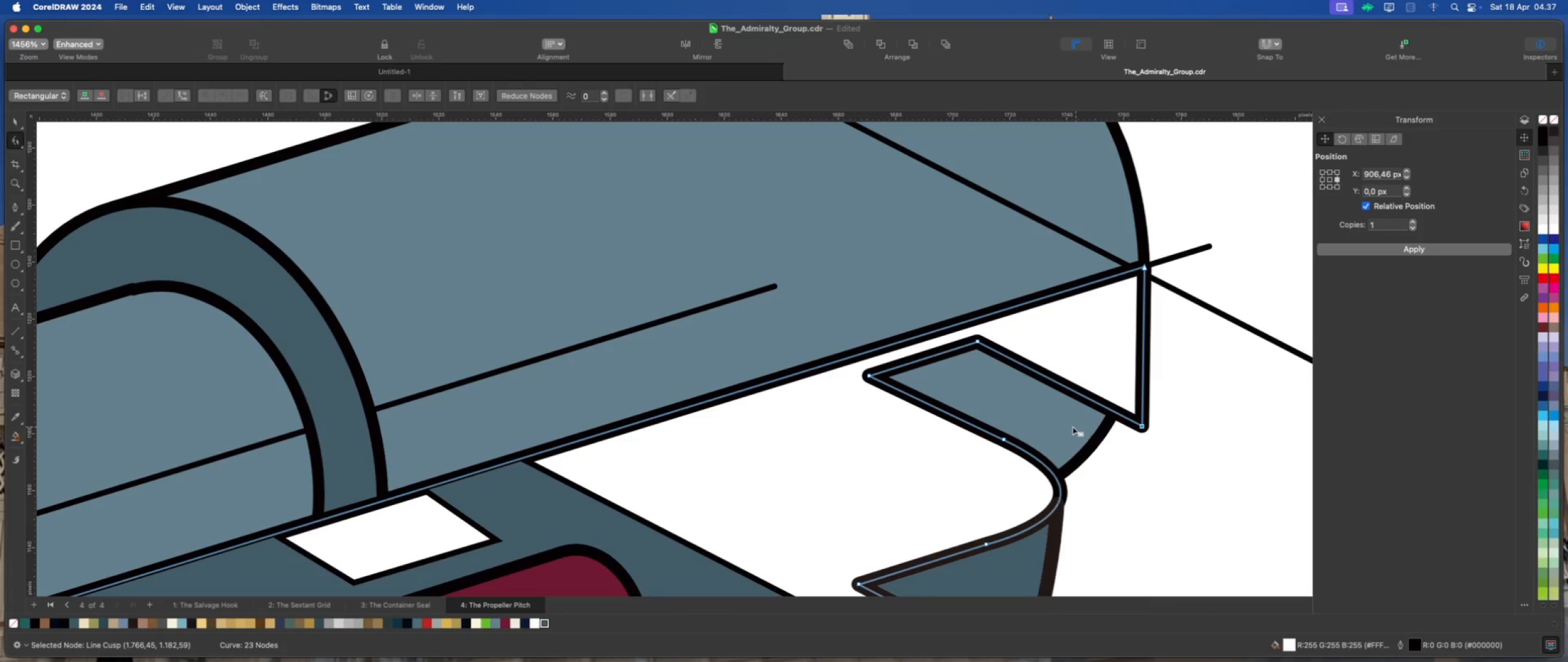 
scroll: coordinate [1142, 410], scroll_direction: down, amount: 5.0
 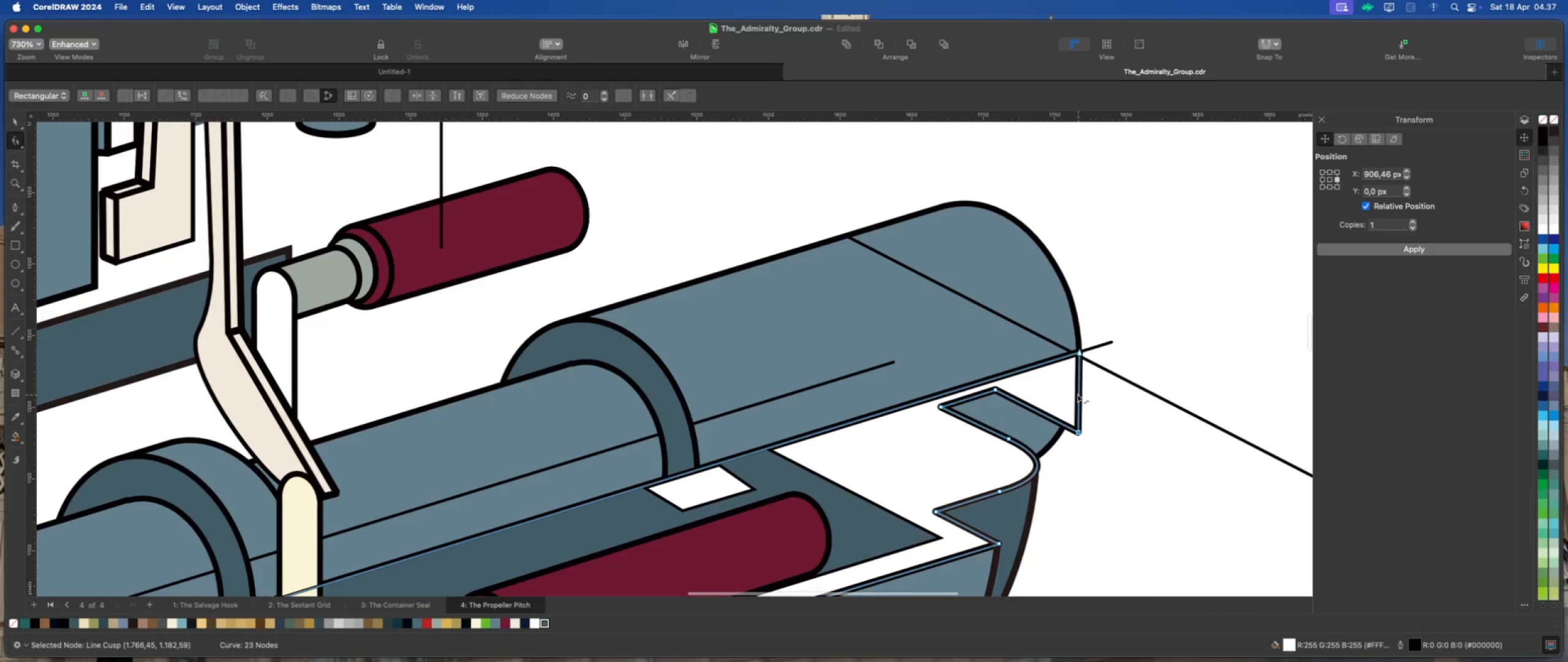 
double_click([1077, 394])
 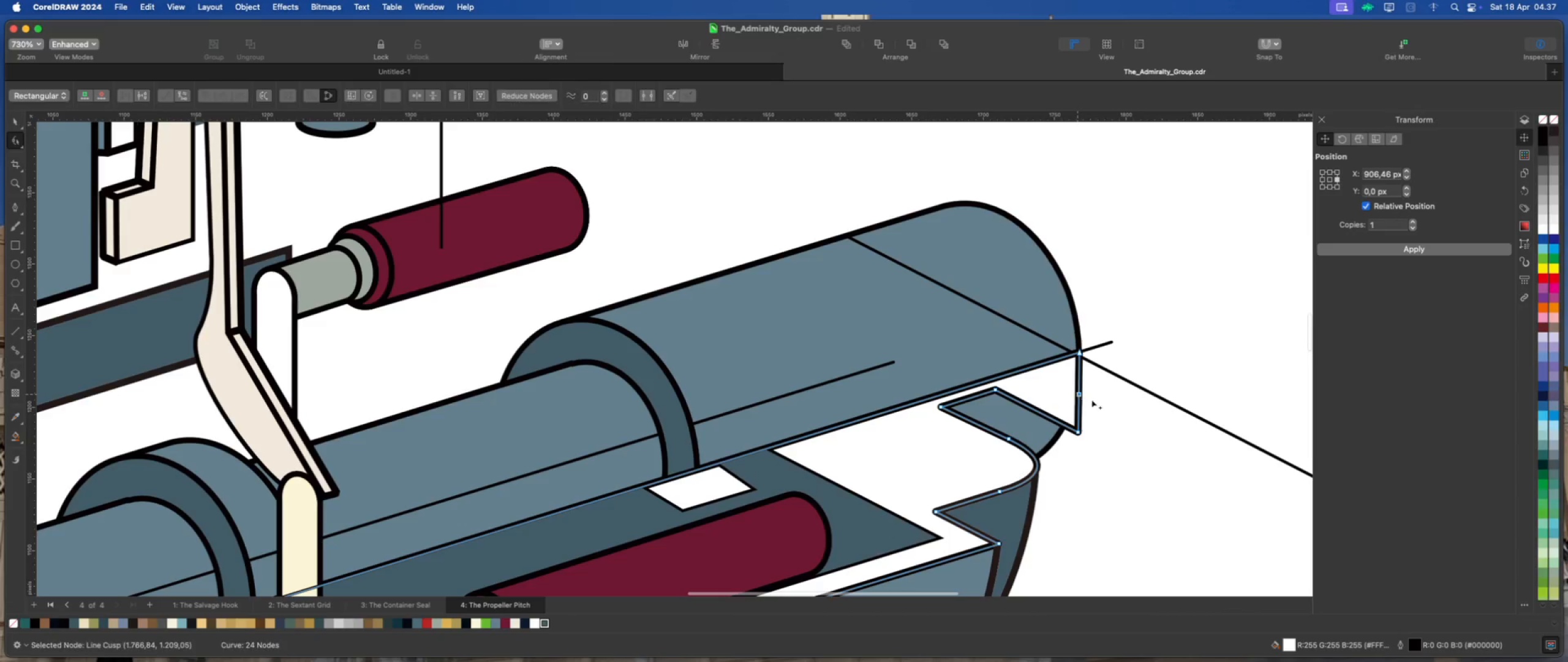 
left_click_drag(start_coordinate=[1080, 396], to_coordinate=[1119, 414])
 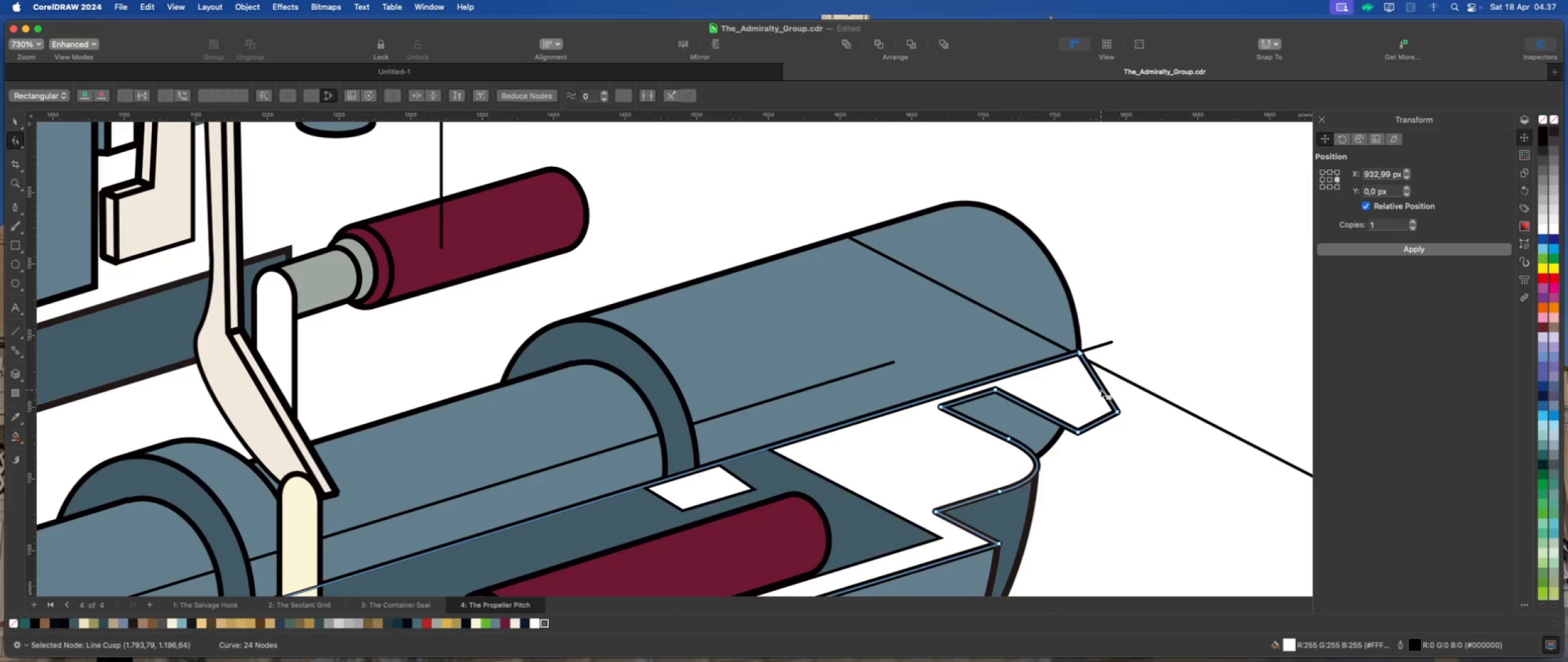 
double_click([1101, 390])
 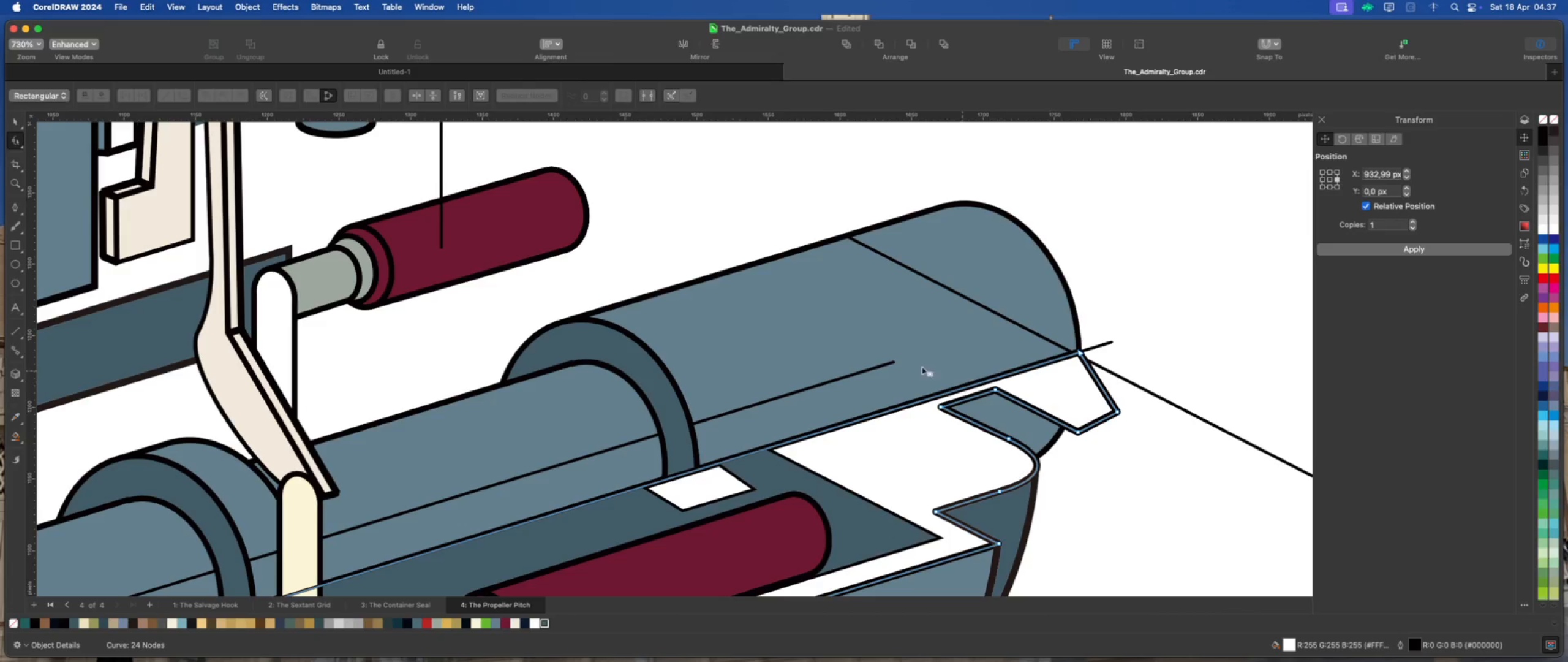 
scroll: coordinate [1021, 403], scroll_direction: up, amount: 1.0
 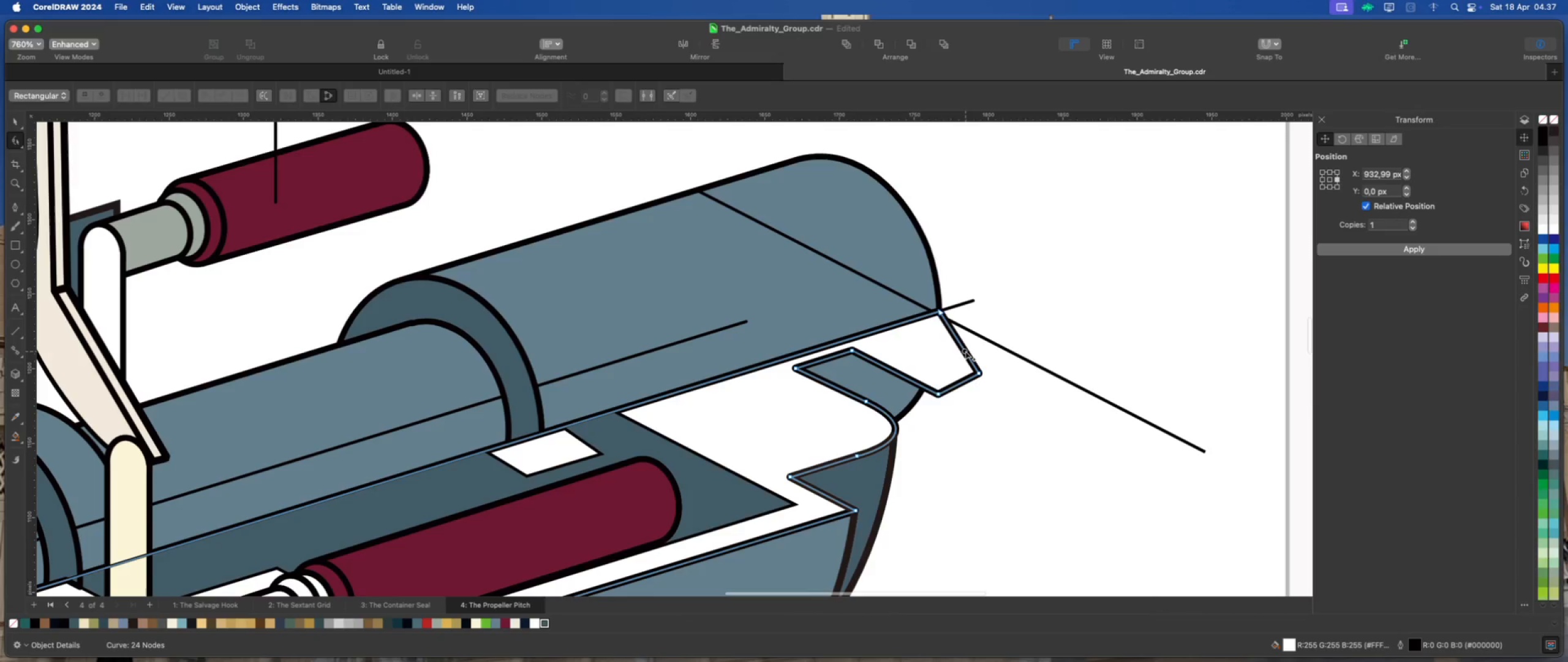 
left_click_drag(start_coordinate=[965, 351], to_coordinate=[1109, 444])
 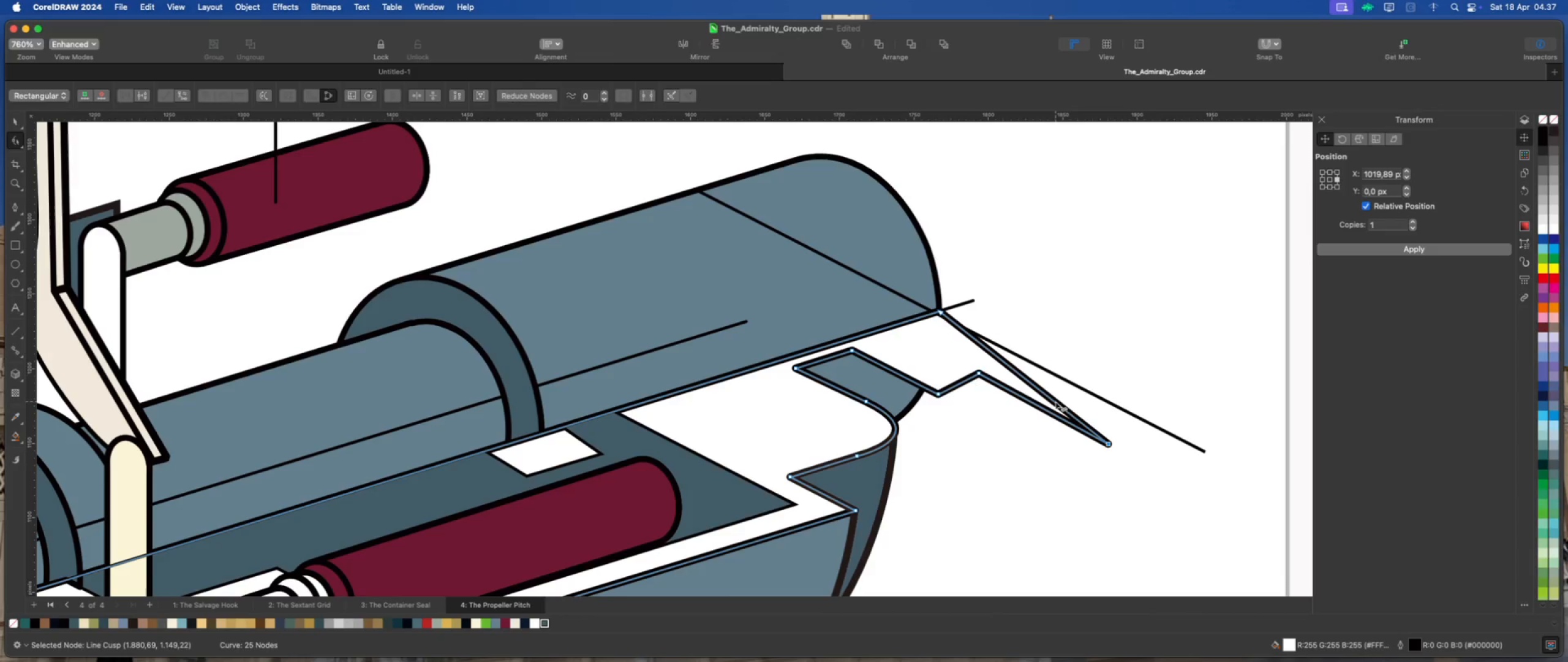 
double_click([1055, 401])
 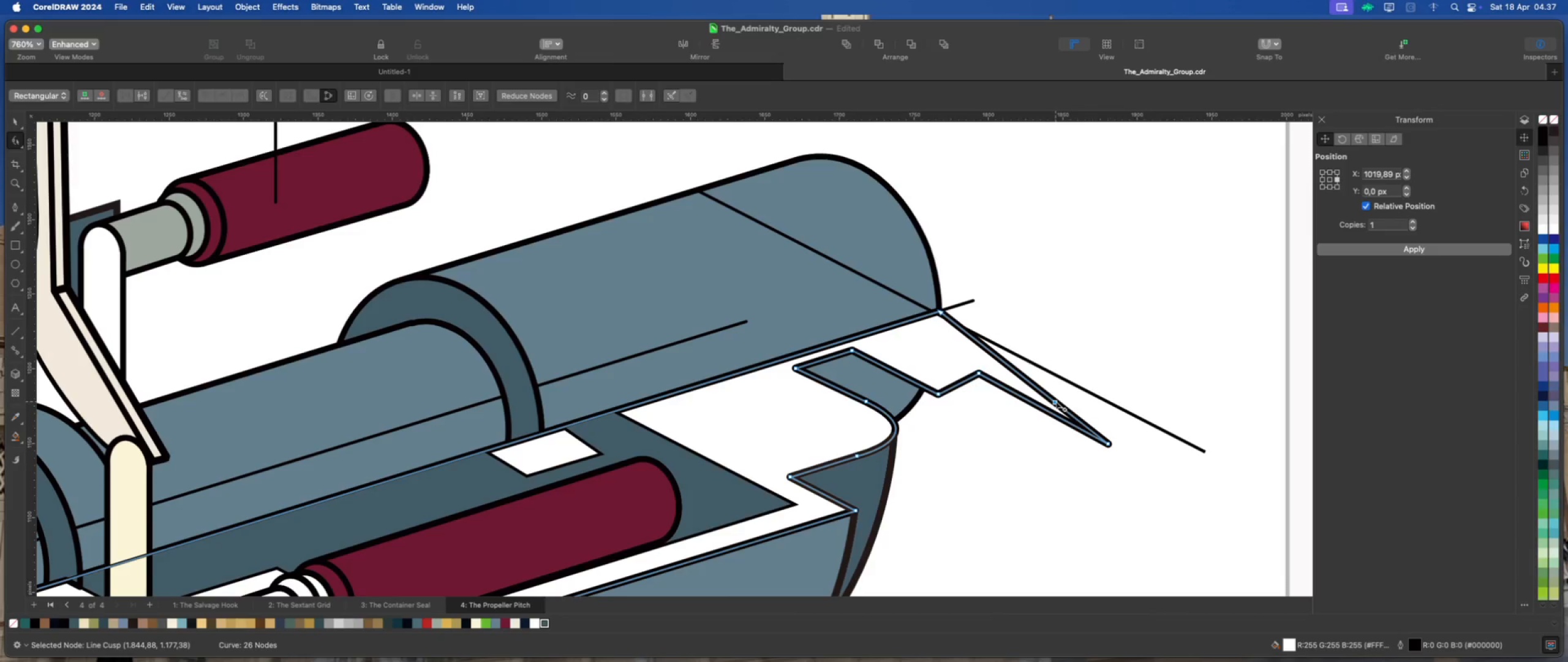 
left_click_drag(start_coordinate=[1055, 401], to_coordinate=[1158, 428])
 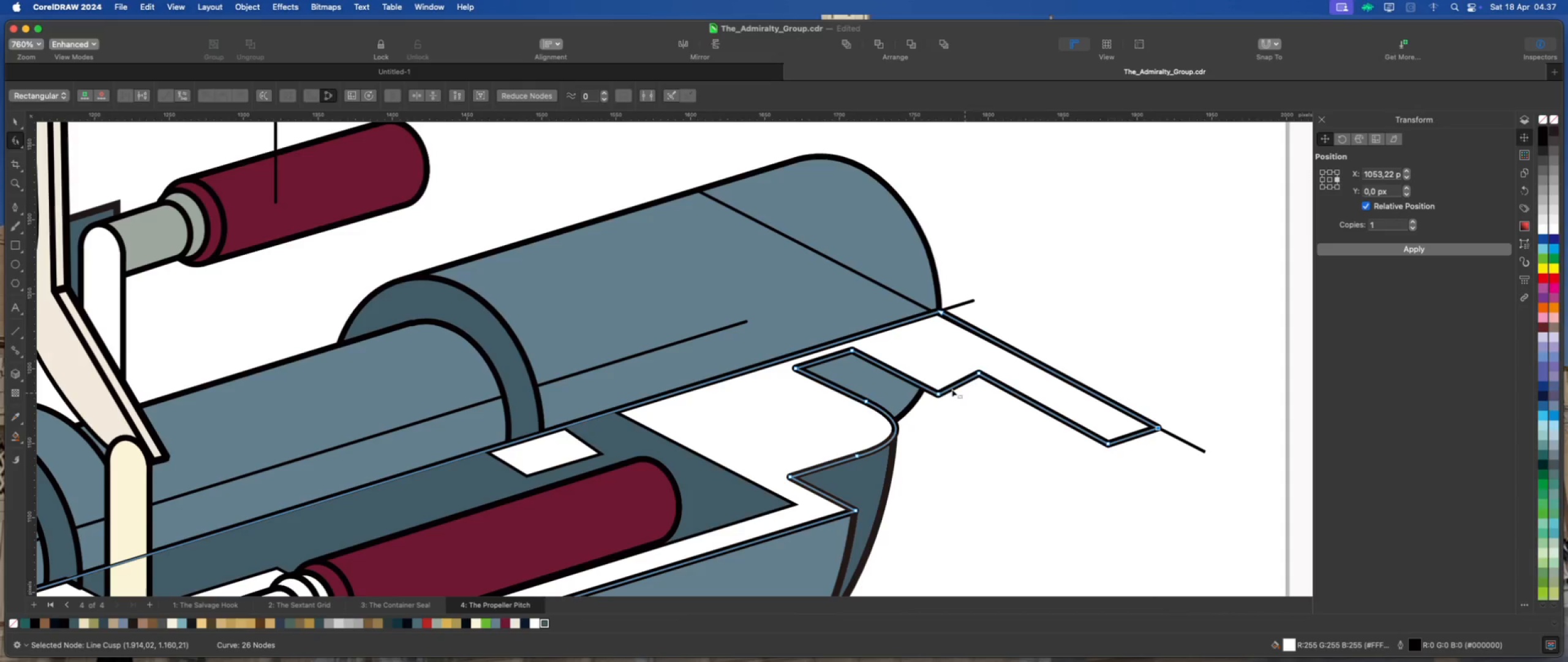 
scroll: coordinate [885, 367], scroll_direction: down, amount: 6.0
 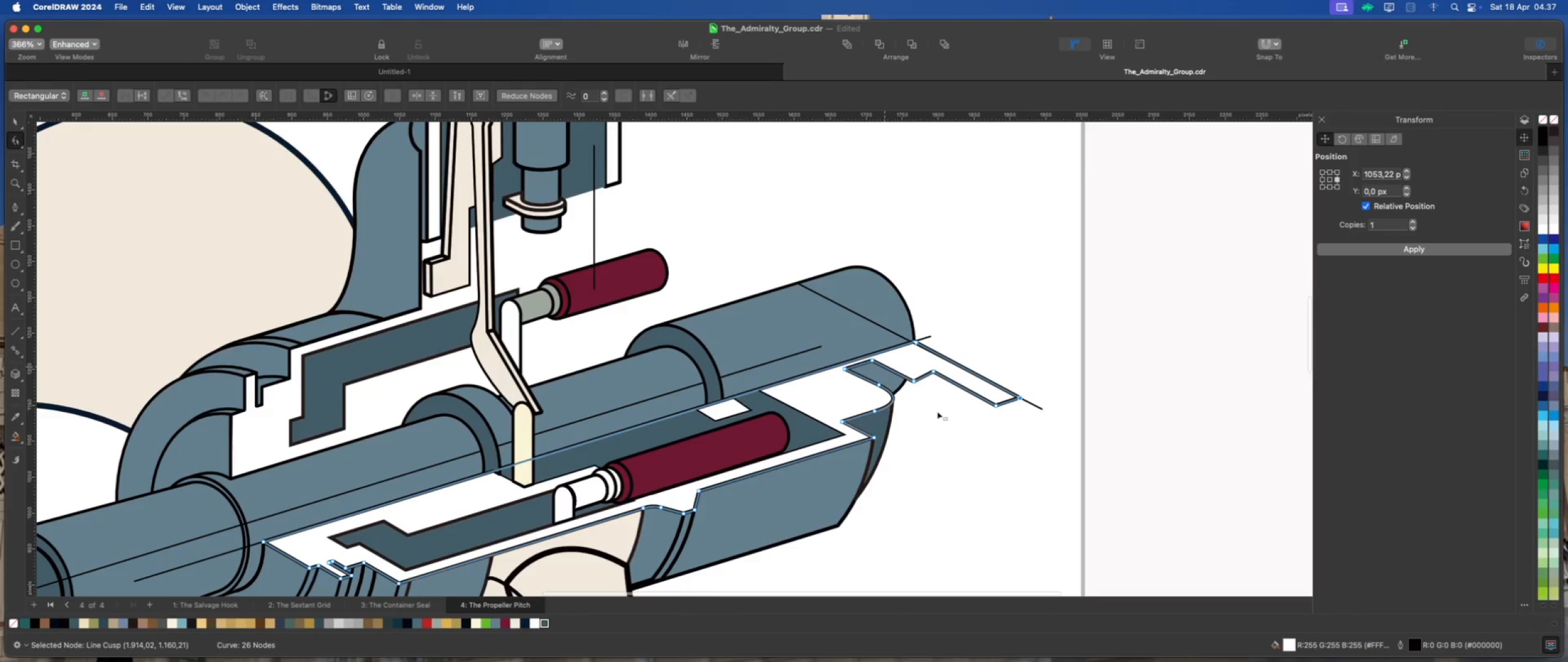 
scroll: coordinate [932, 333], scroll_direction: up, amount: 6.0
 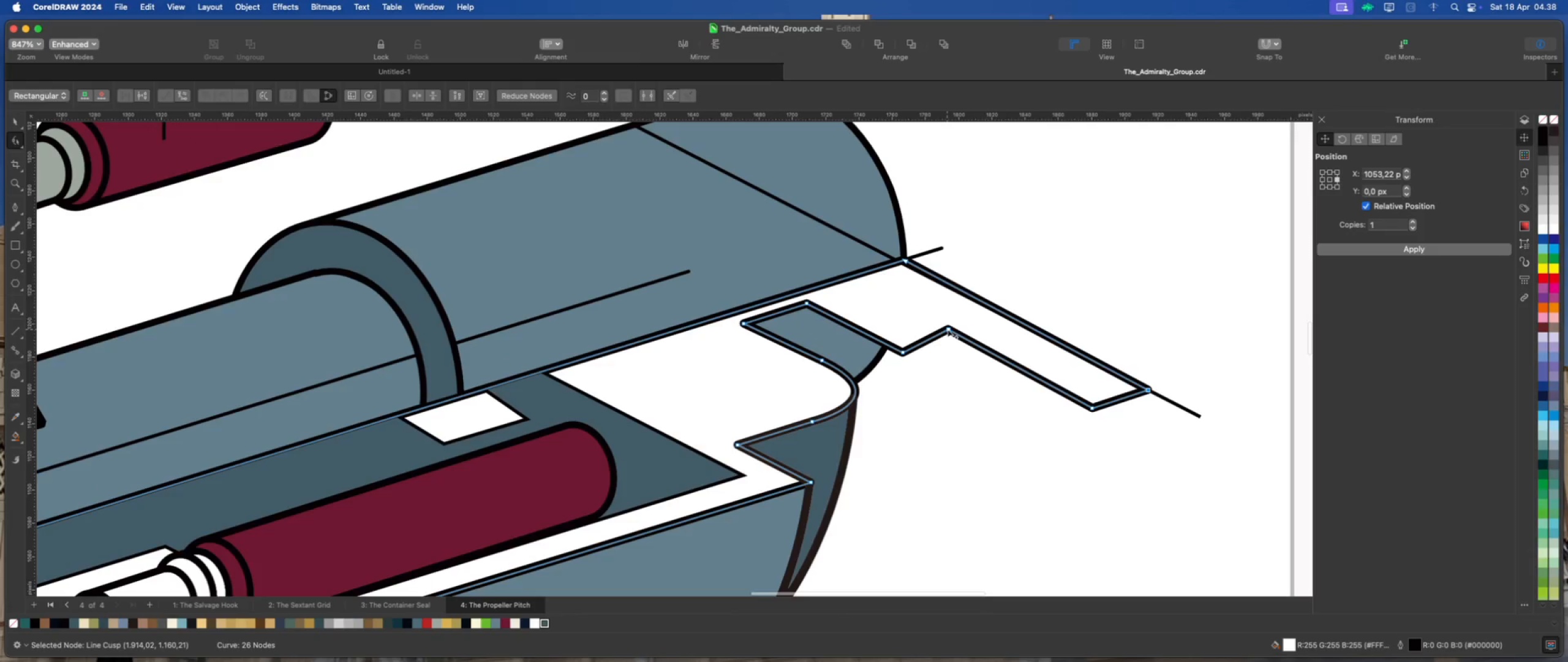 
left_click_drag(start_coordinate=[948, 329], to_coordinate=[956, 334])
 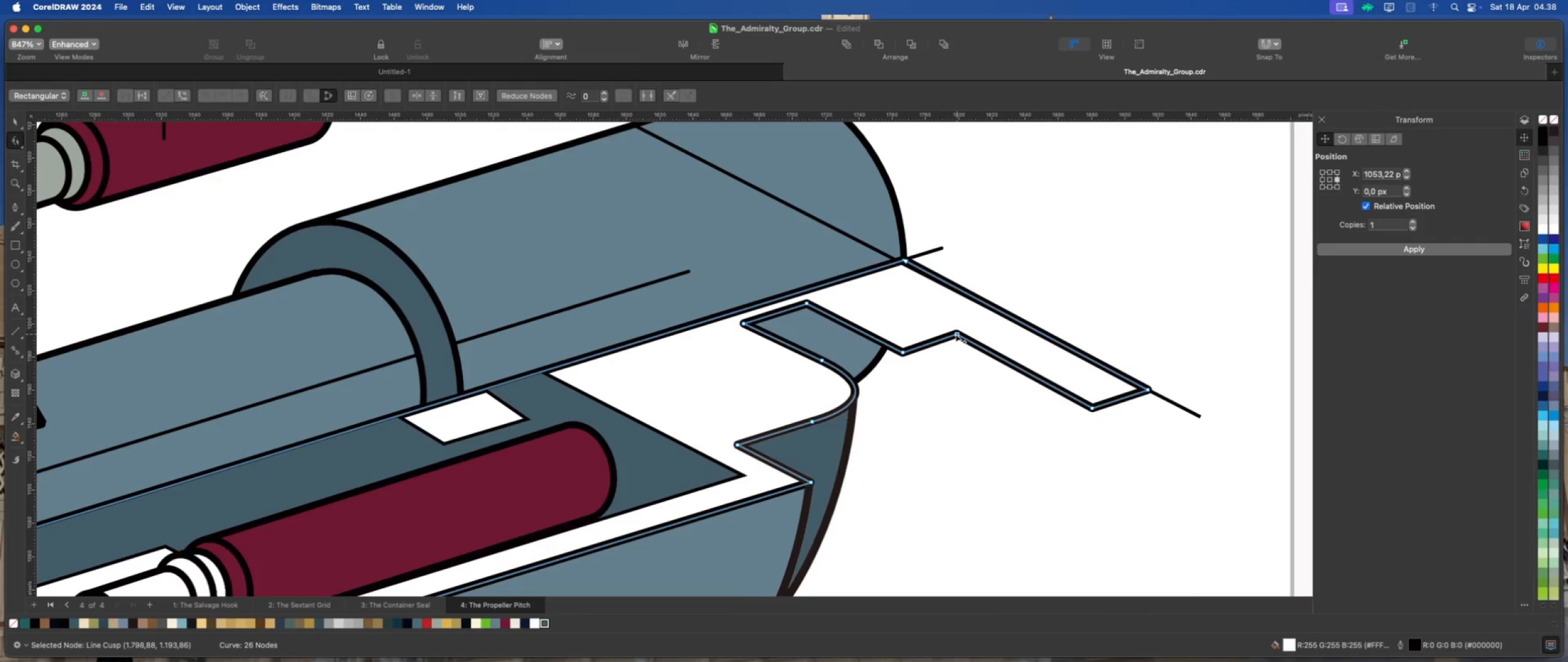 
scroll: coordinate [944, 354], scroll_direction: down, amount: 10.0
 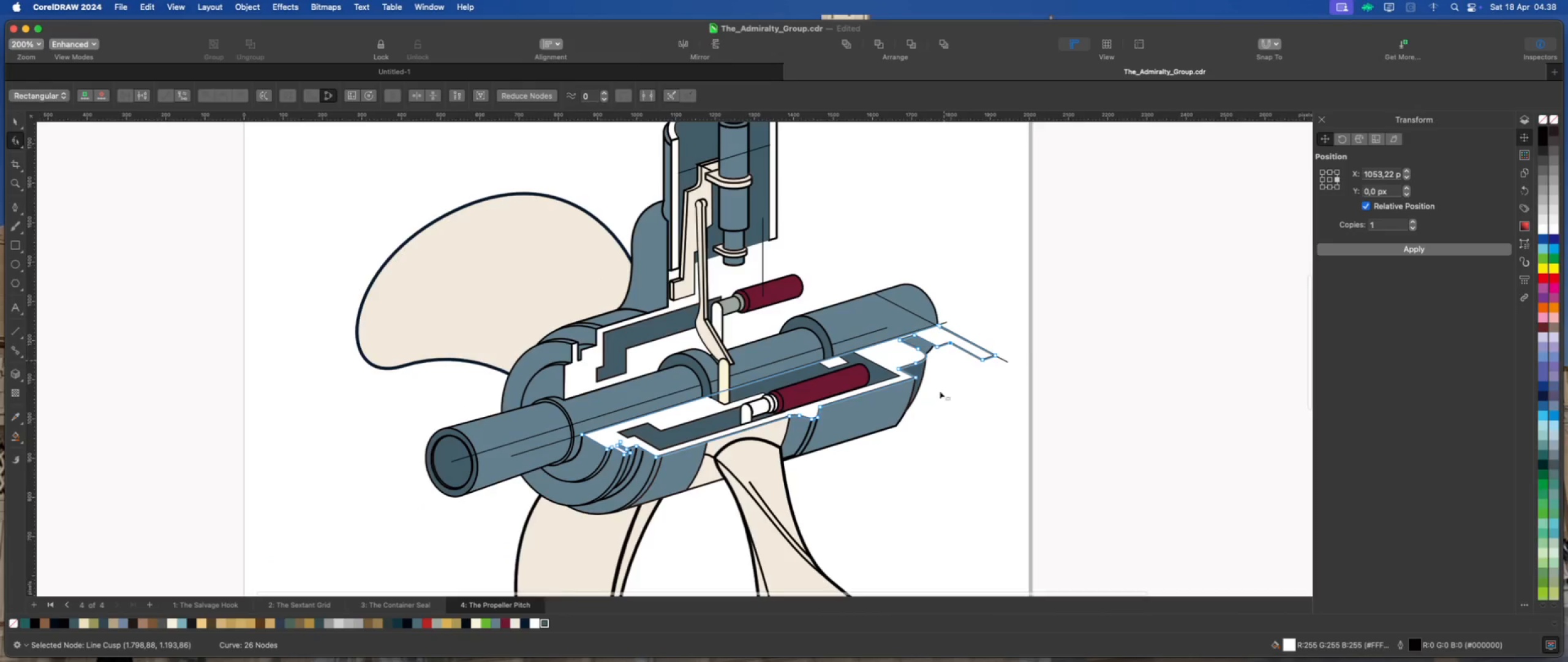 
scroll: coordinate [939, 409], scroll_direction: up, amount: 1.0
 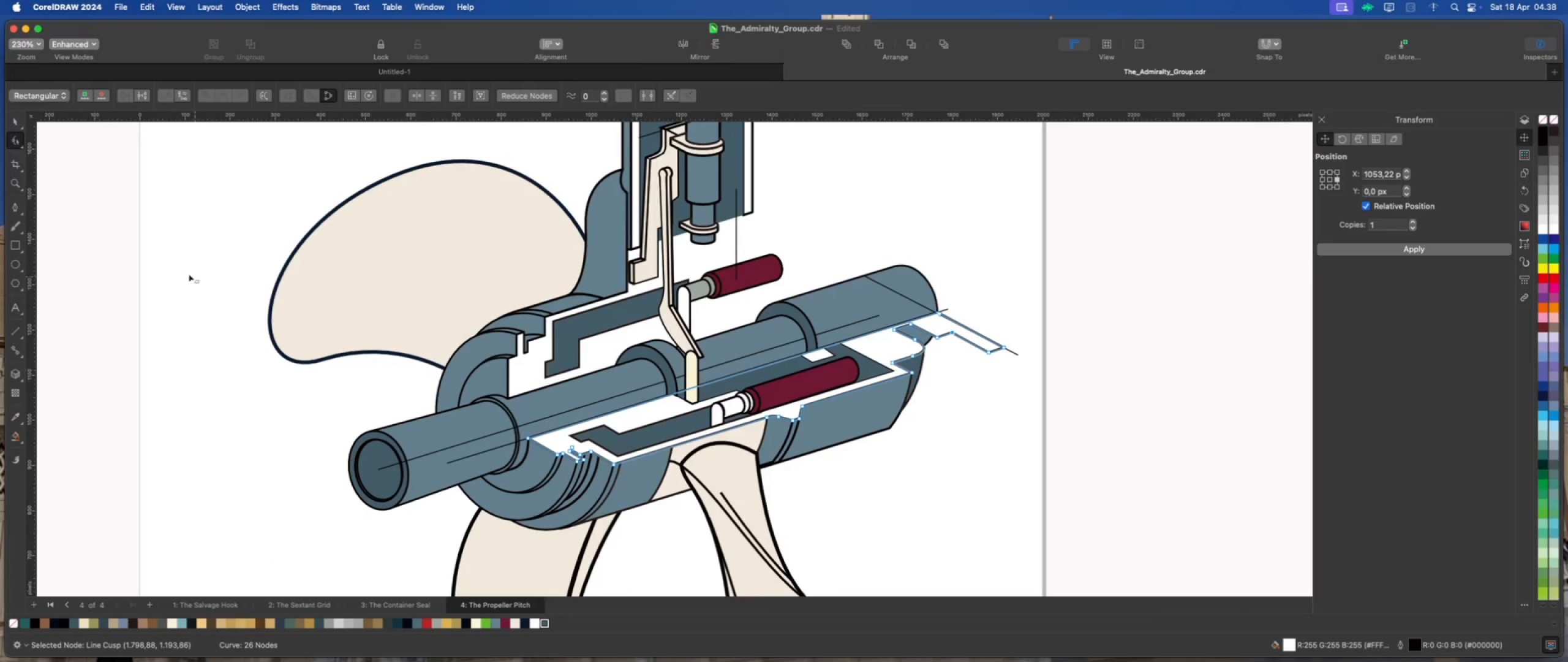 
left_click([12, 203])
 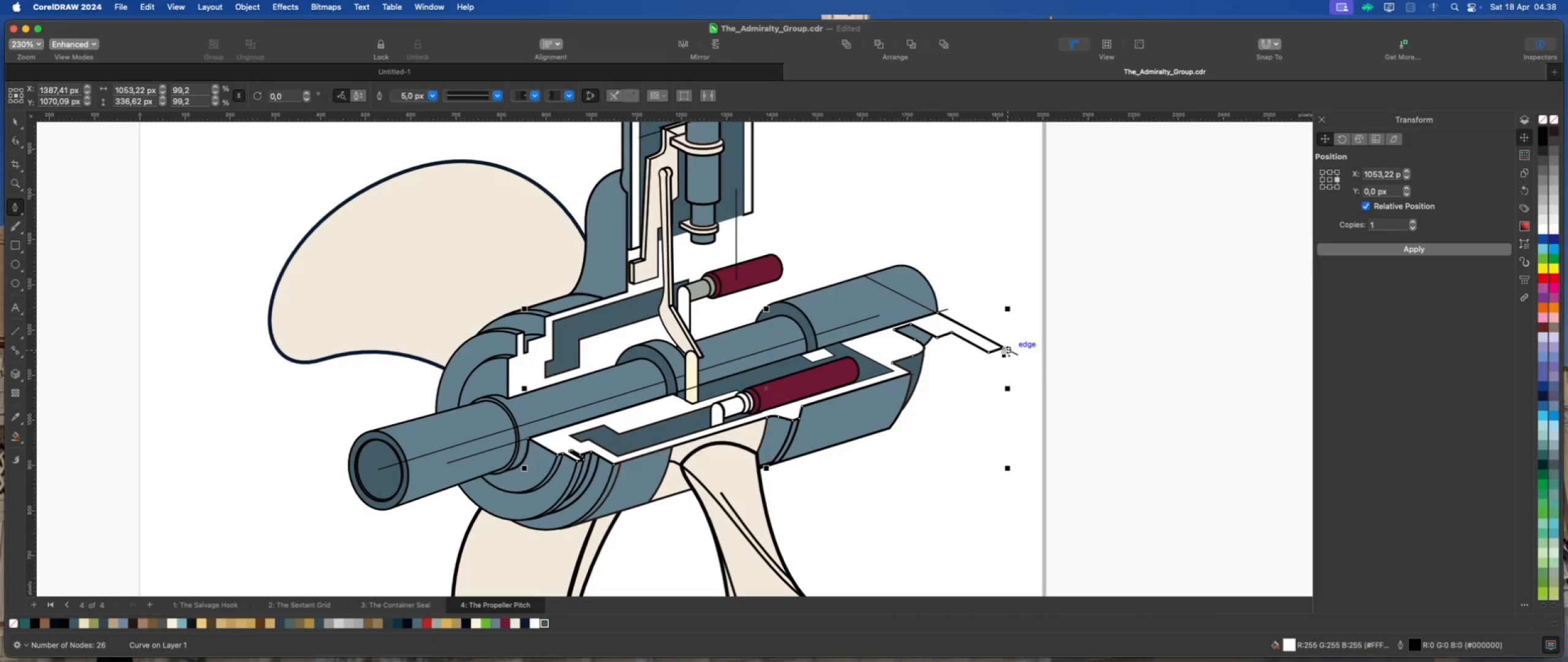 
left_click([1003, 347])
 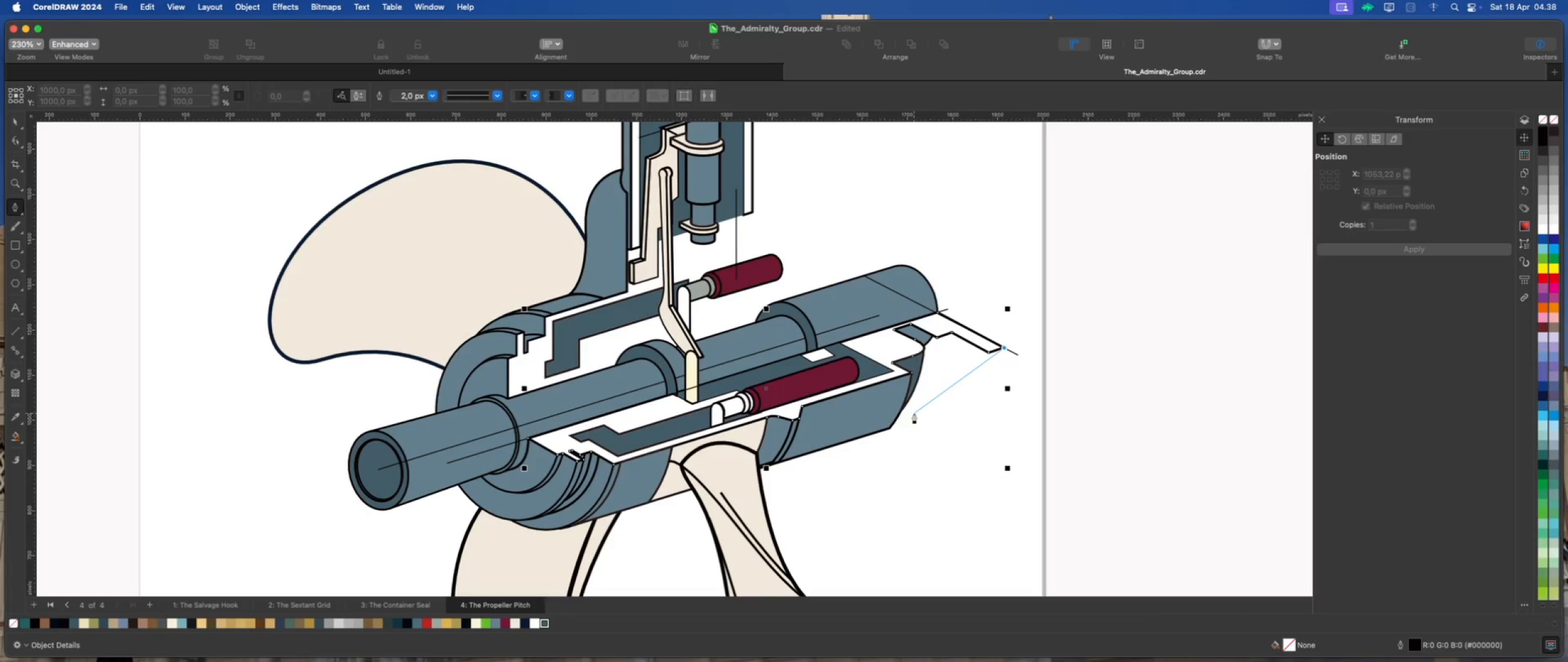 
scroll: coordinate [921, 408], scroll_direction: down, amount: 2.0
 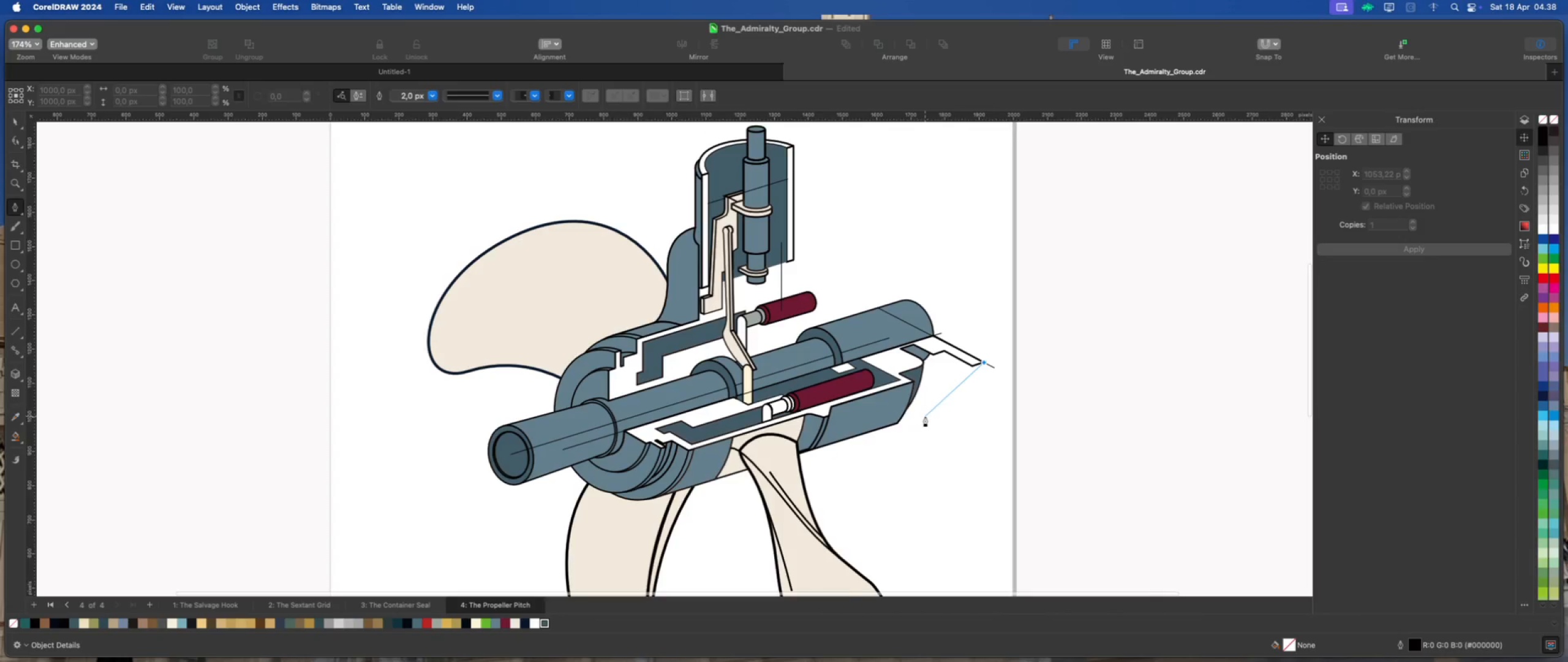 
scroll: coordinate [926, 408], scroll_direction: up, amount: 3.0
 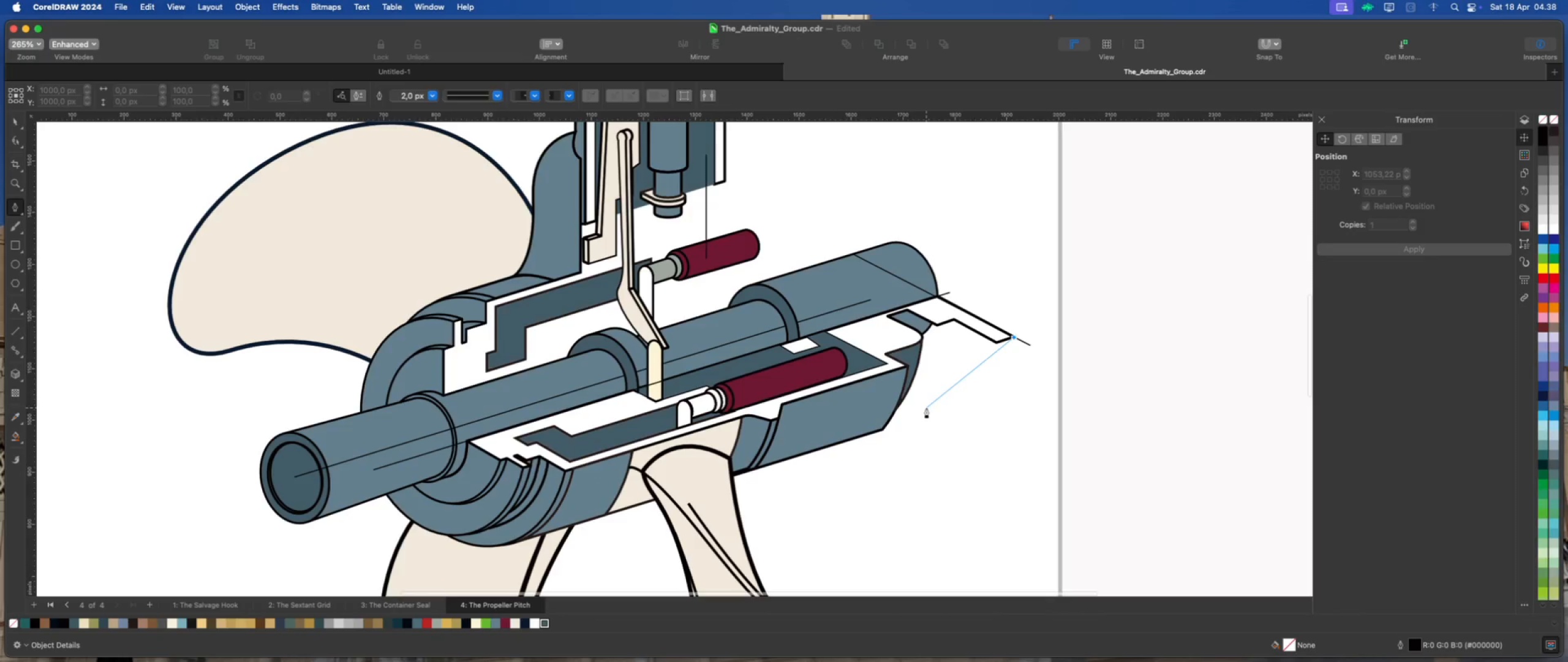 
key(Escape)
 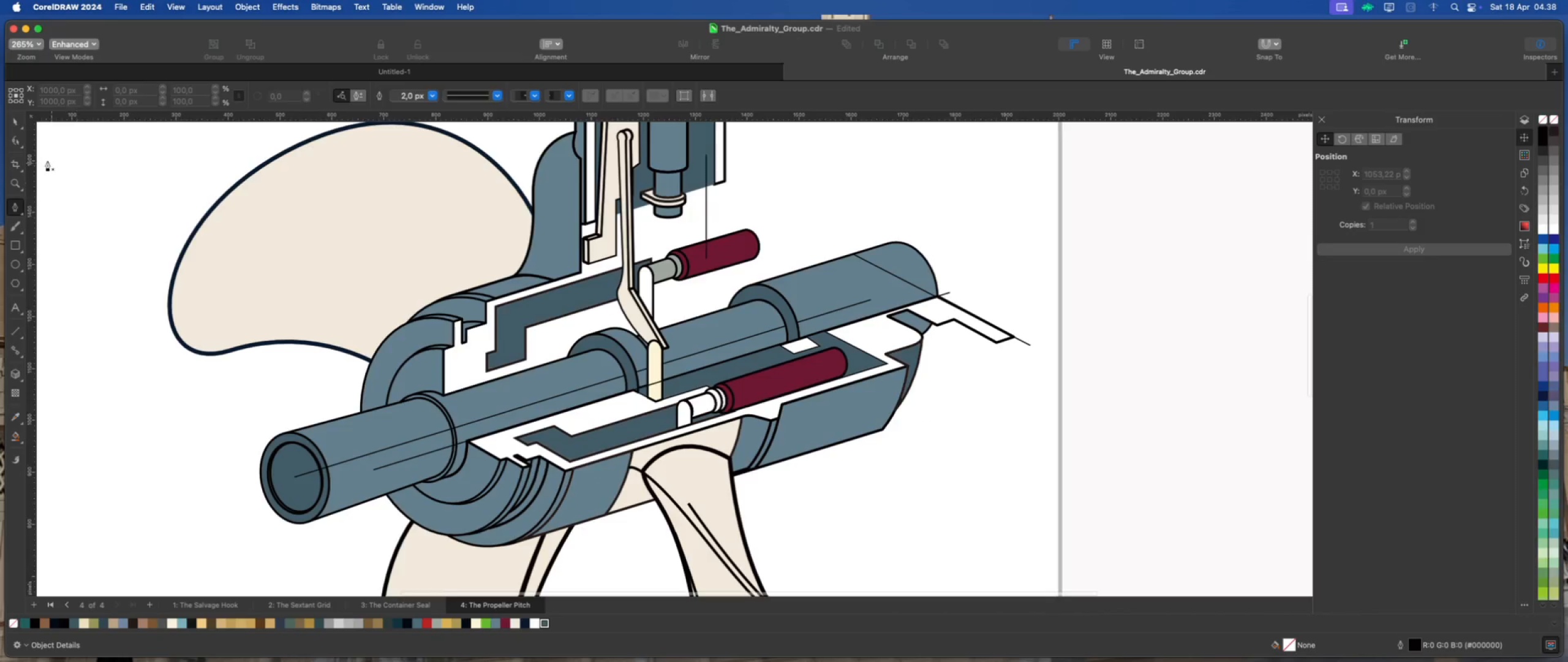 
left_click([16, 137])
 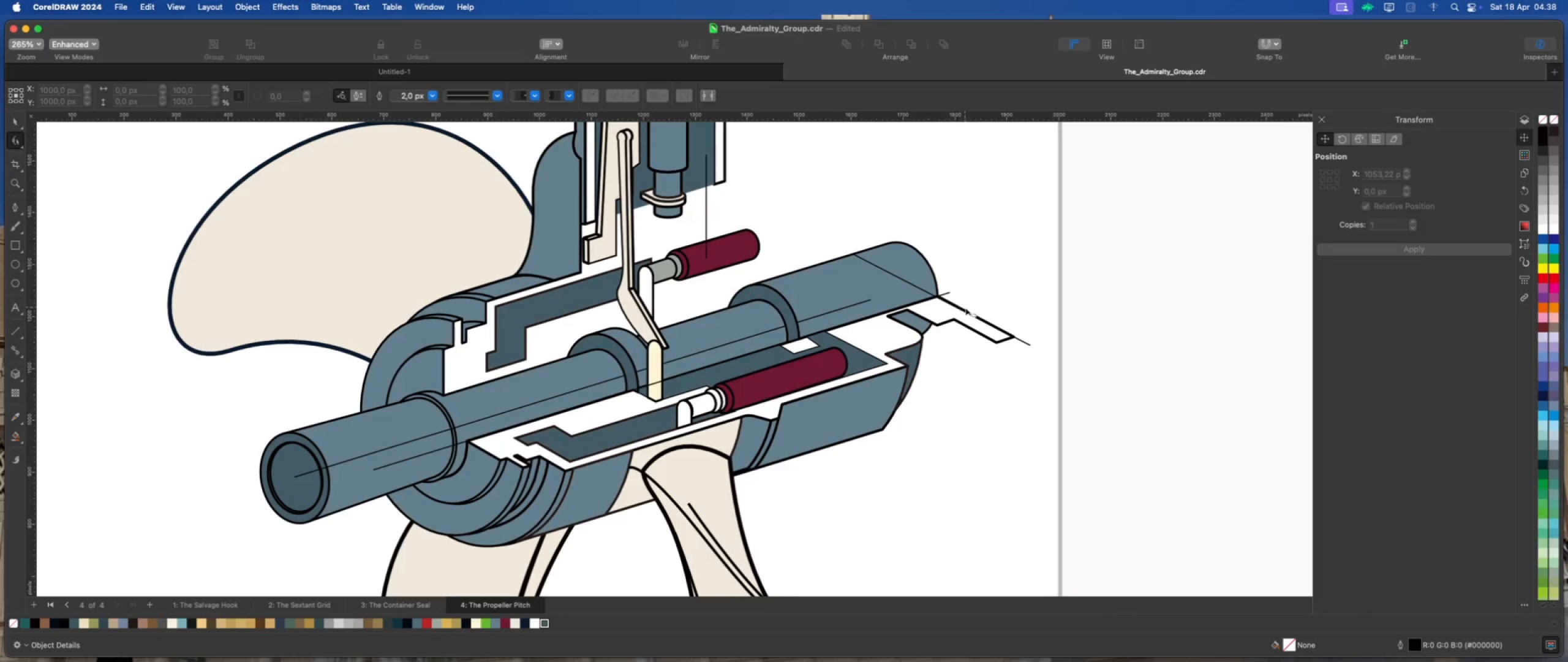 
left_click([969, 321])
 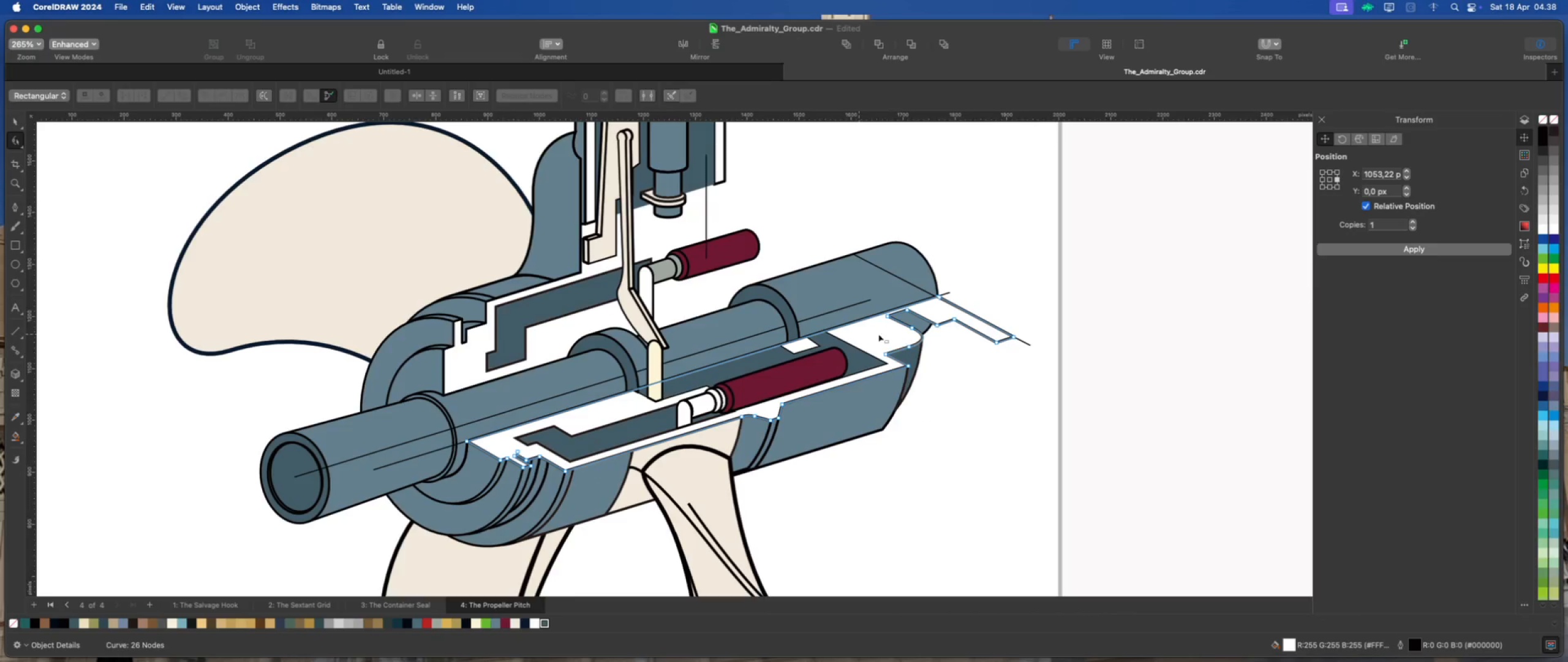 
left_click_drag(start_coordinate=[1036, 324], to_coordinate=[981, 363])
 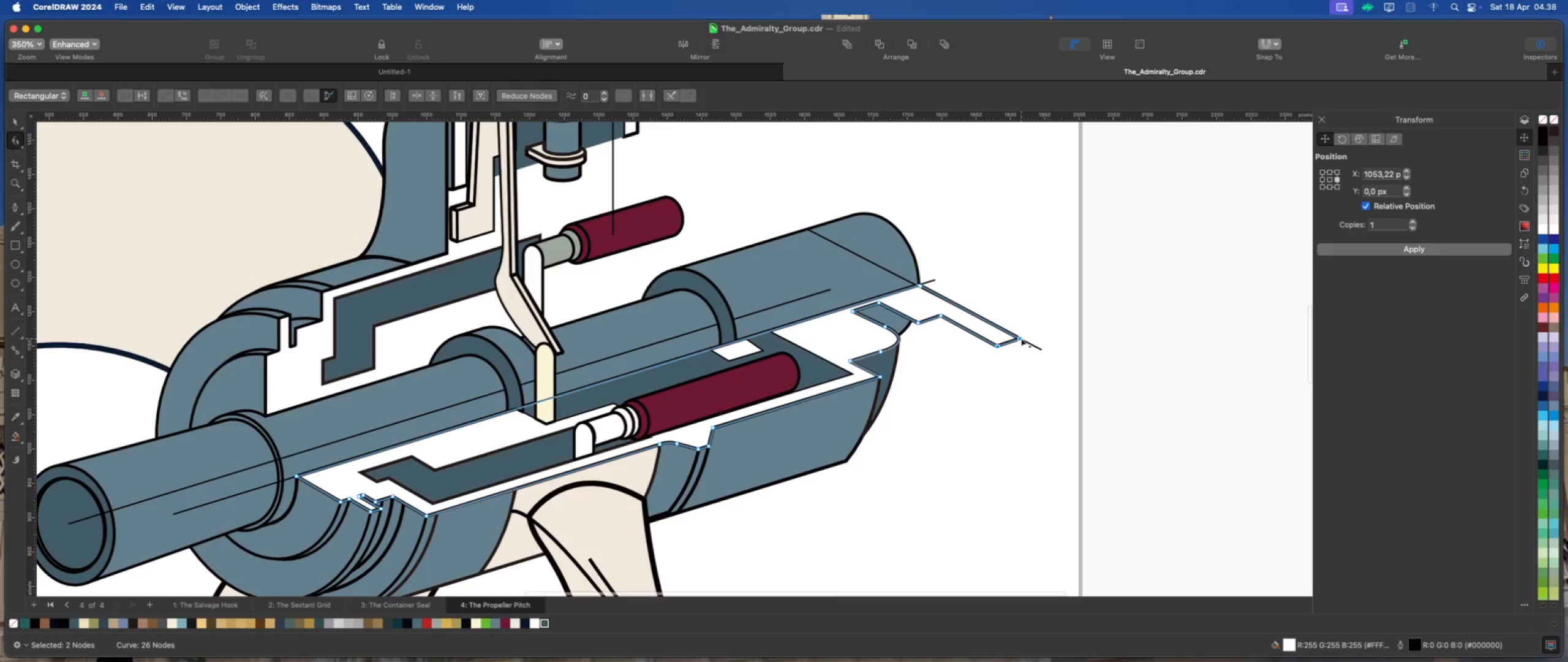 
scroll: coordinate [995, 332], scroll_direction: up, amount: 2.0
 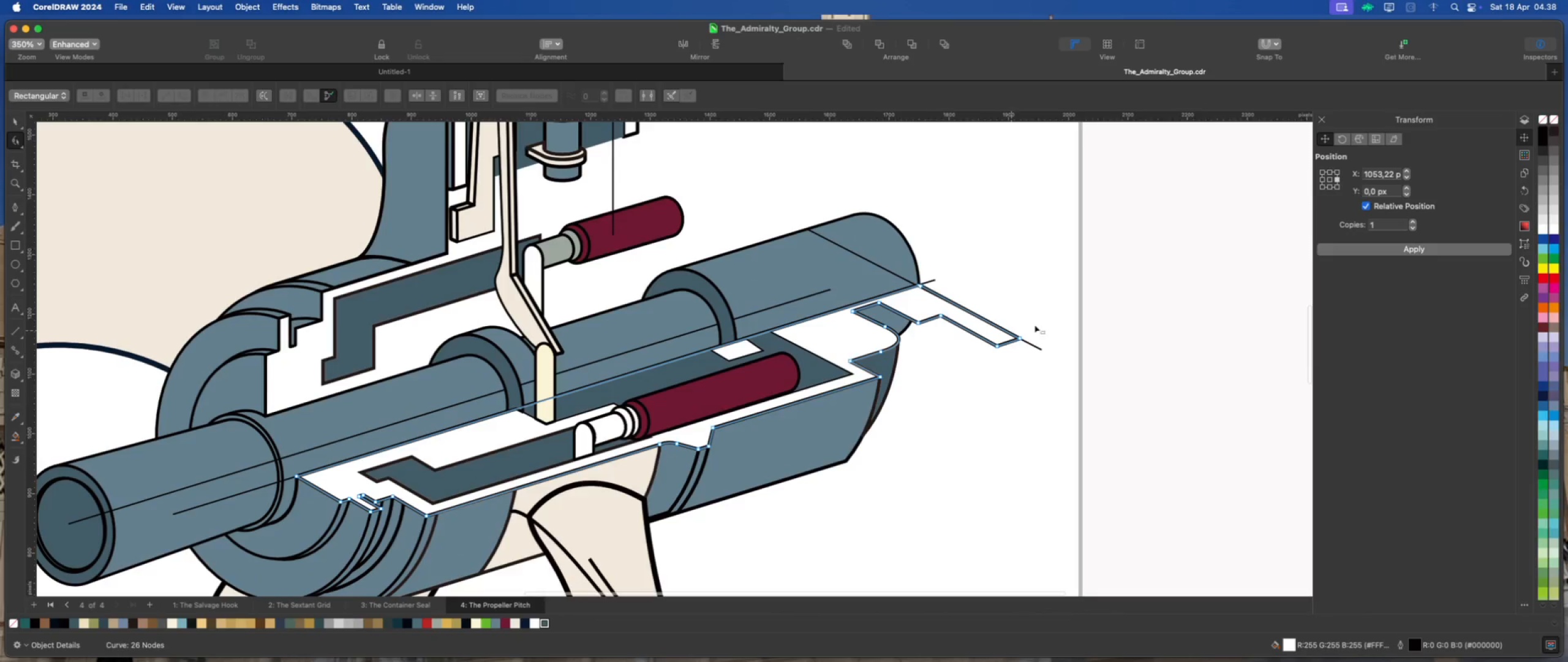 
left_click_drag(start_coordinate=[1021, 338], to_coordinate=[983, 319])
 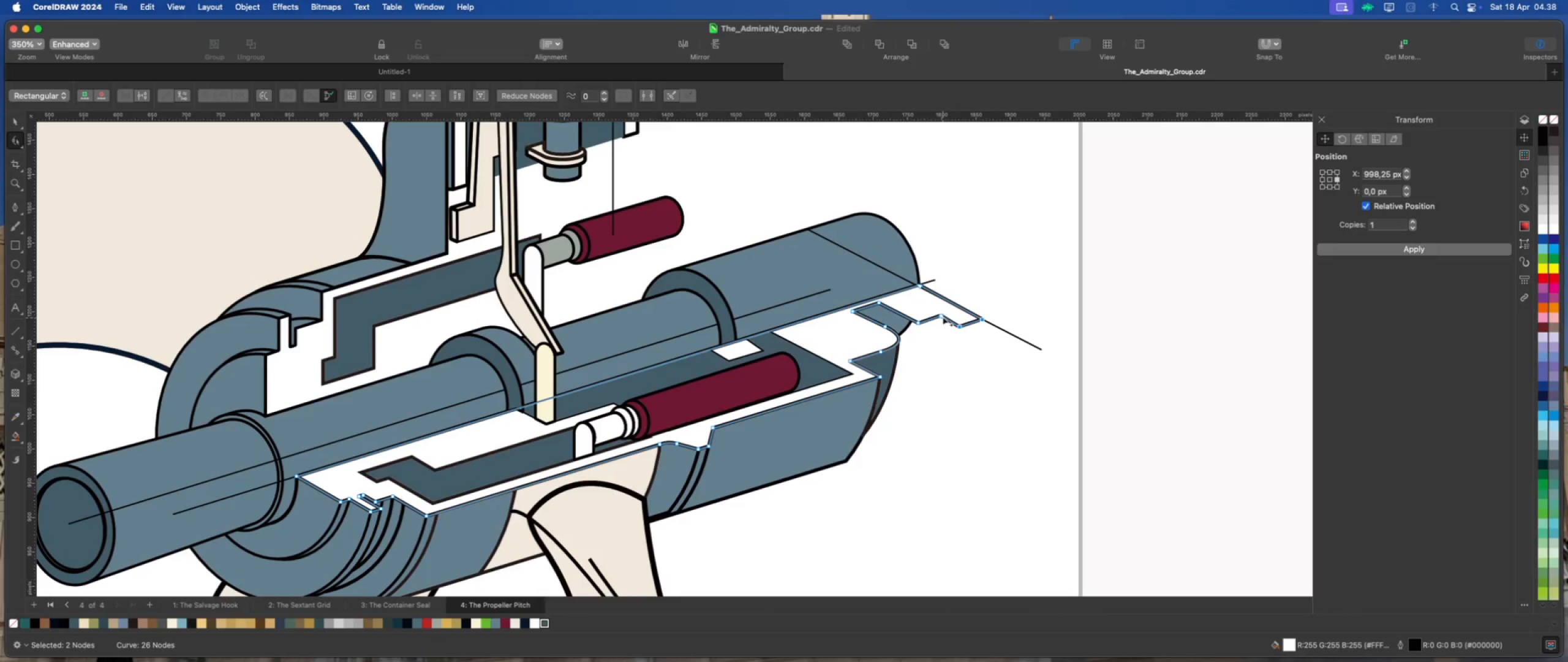 
scroll: coordinate [930, 310], scroll_direction: up, amount: 3.0
 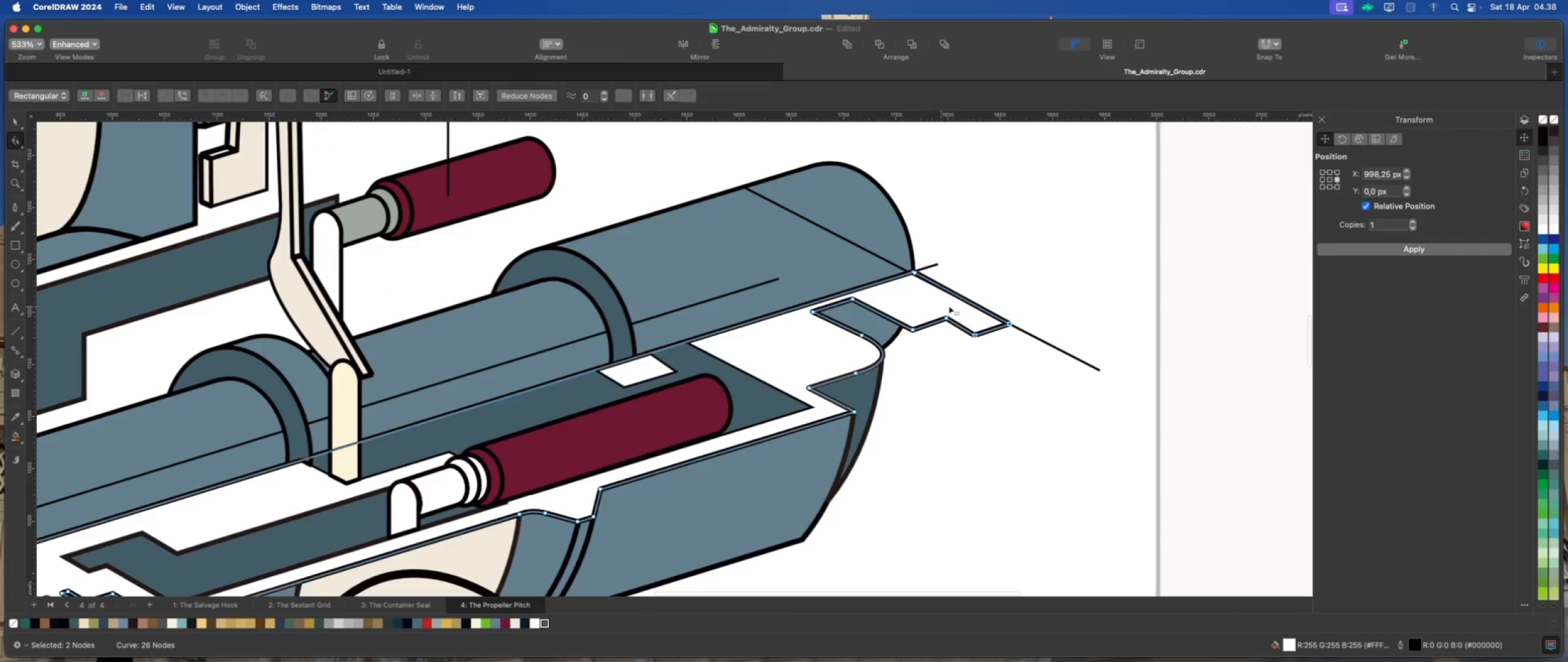 
left_click_drag(start_coordinate=[951, 306], to_coordinate=[897, 337])
 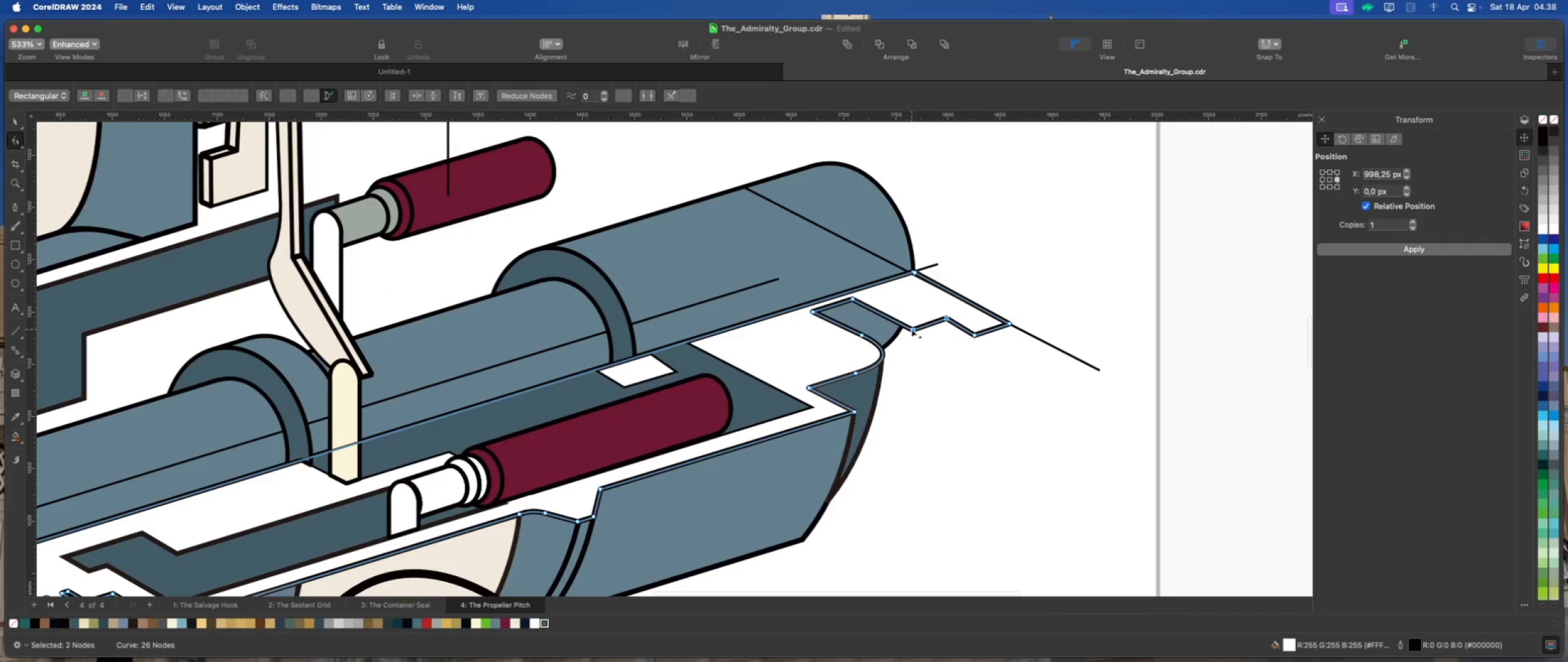 
left_click_drag(start_coordinate=[911, 329], to_coordinate=[886, 315])
 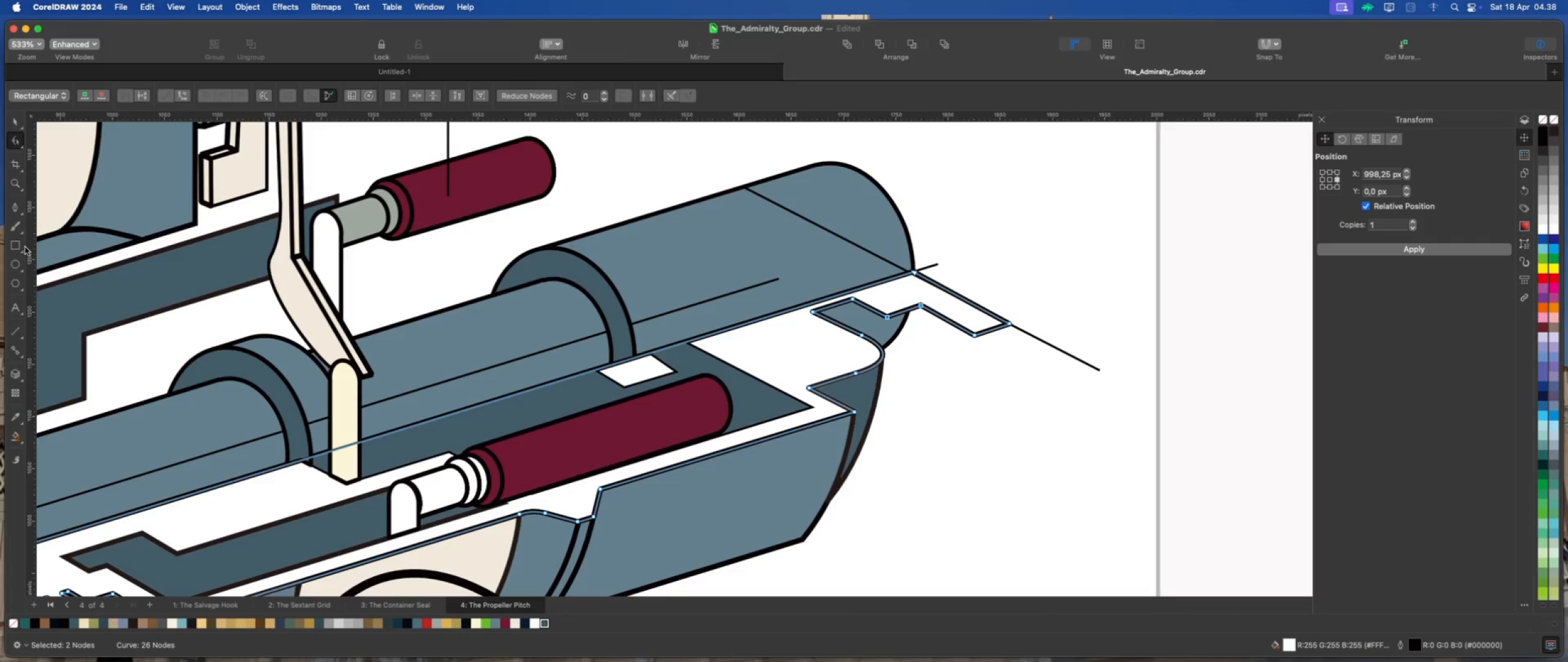 
left_click([15, 207])
 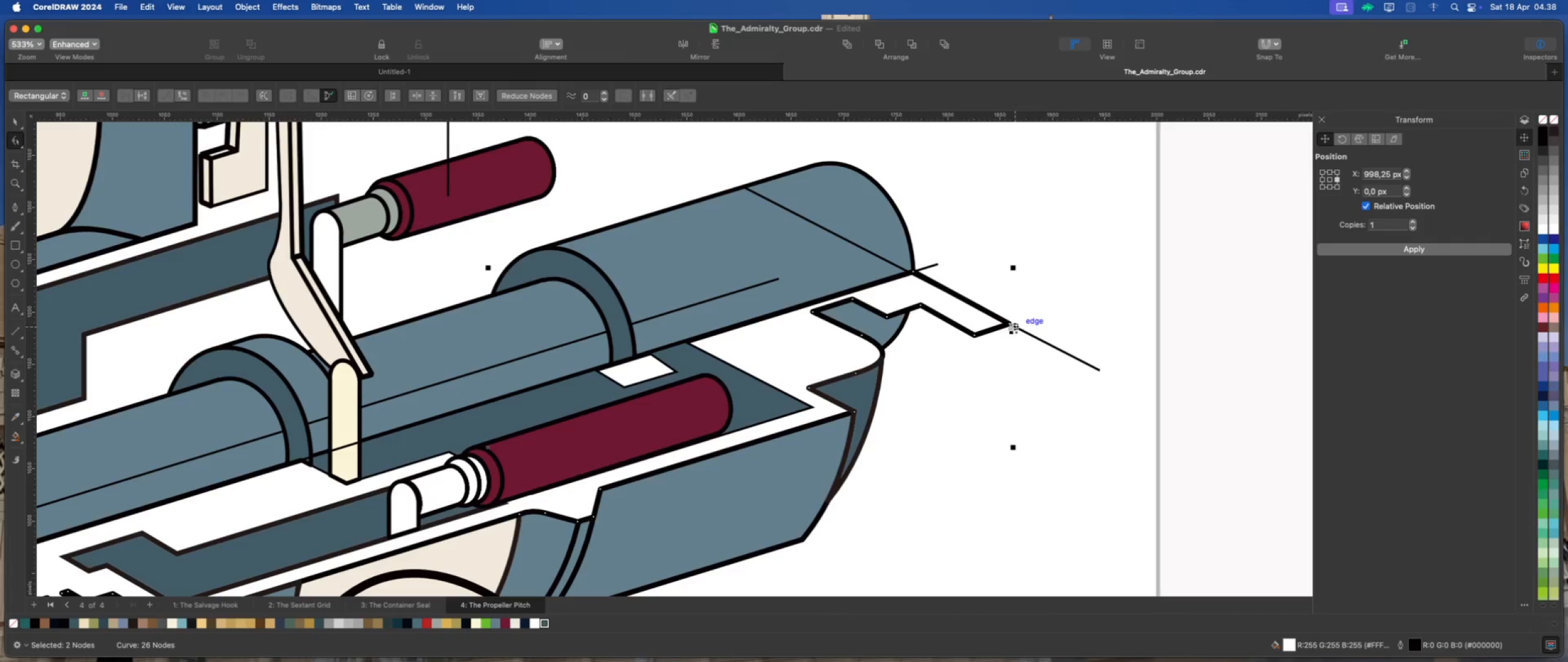 
left_click([1010, 322])
 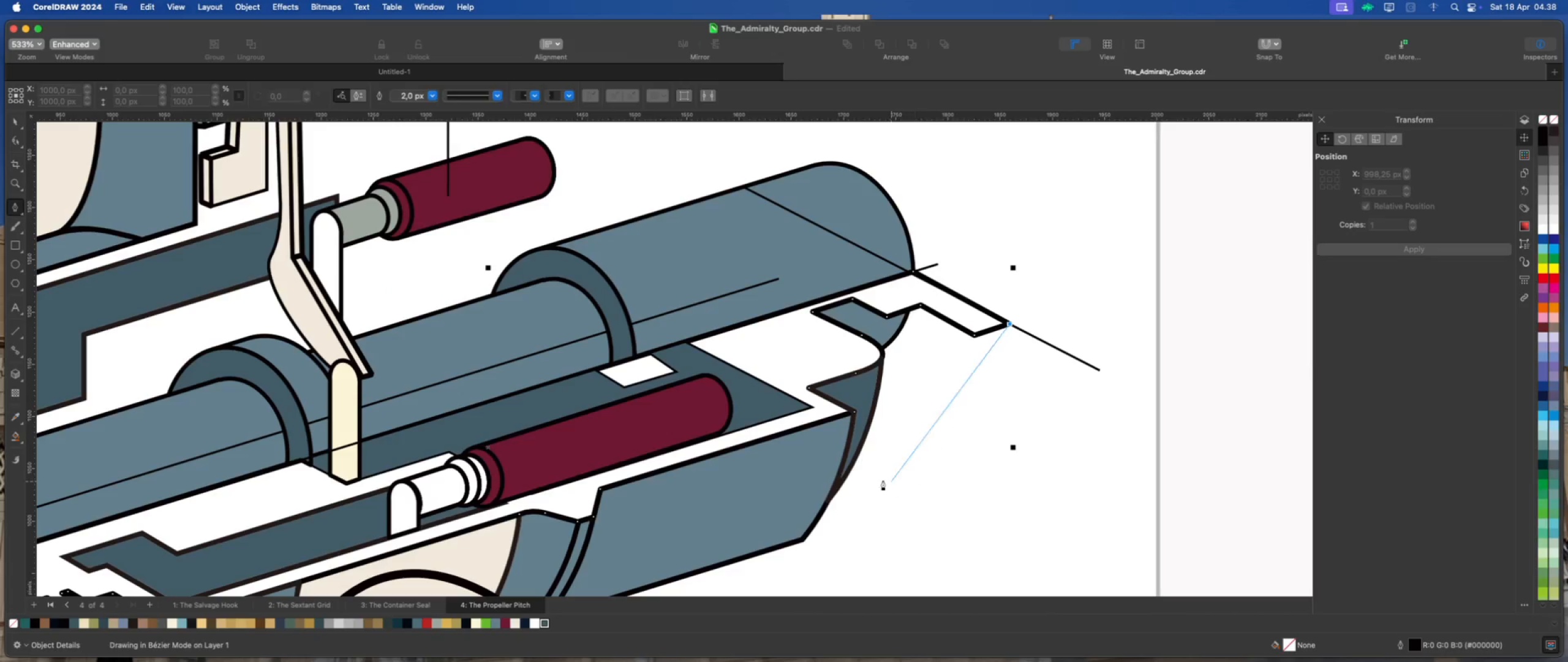 
scroll: coordinate [882, 413], scroll_direction: down, amount: 5.0
 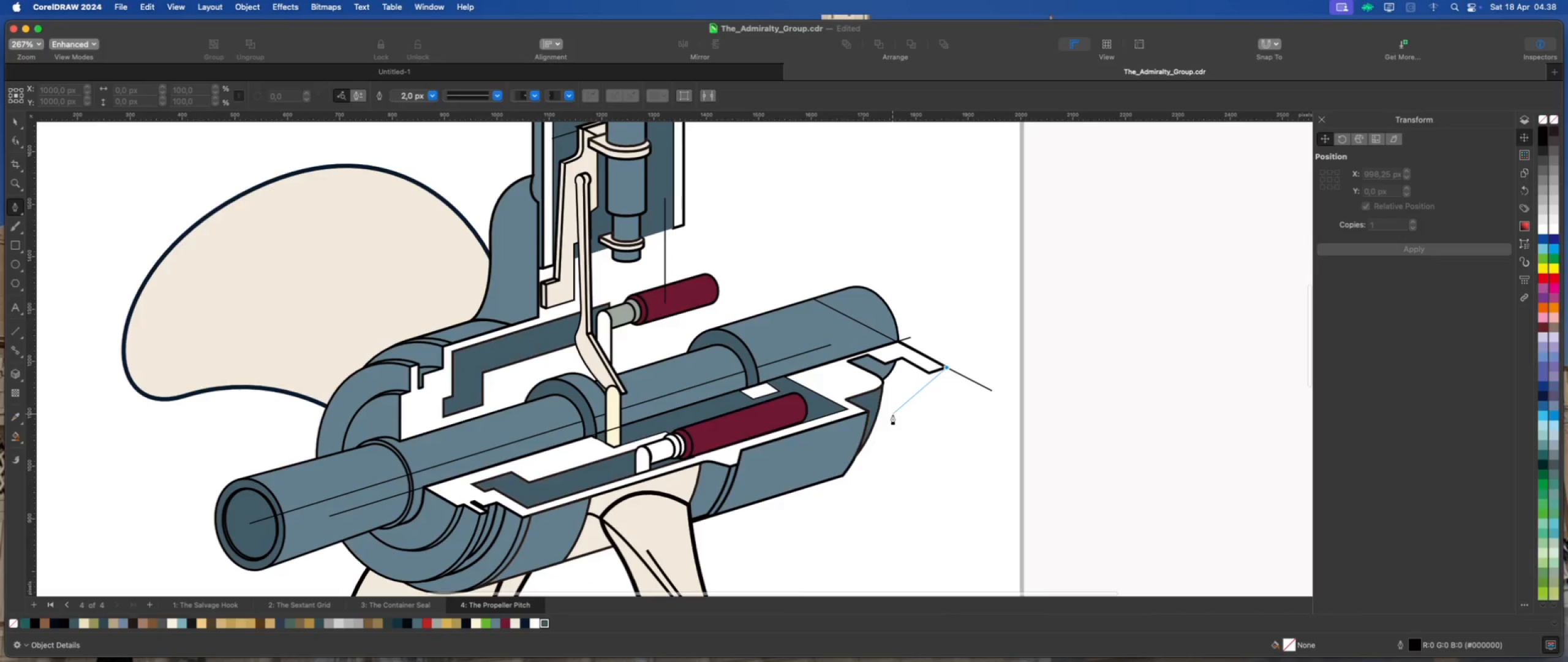 
scroll: coordinate [893, 419], scroll_direction: up, amount: 1.0
 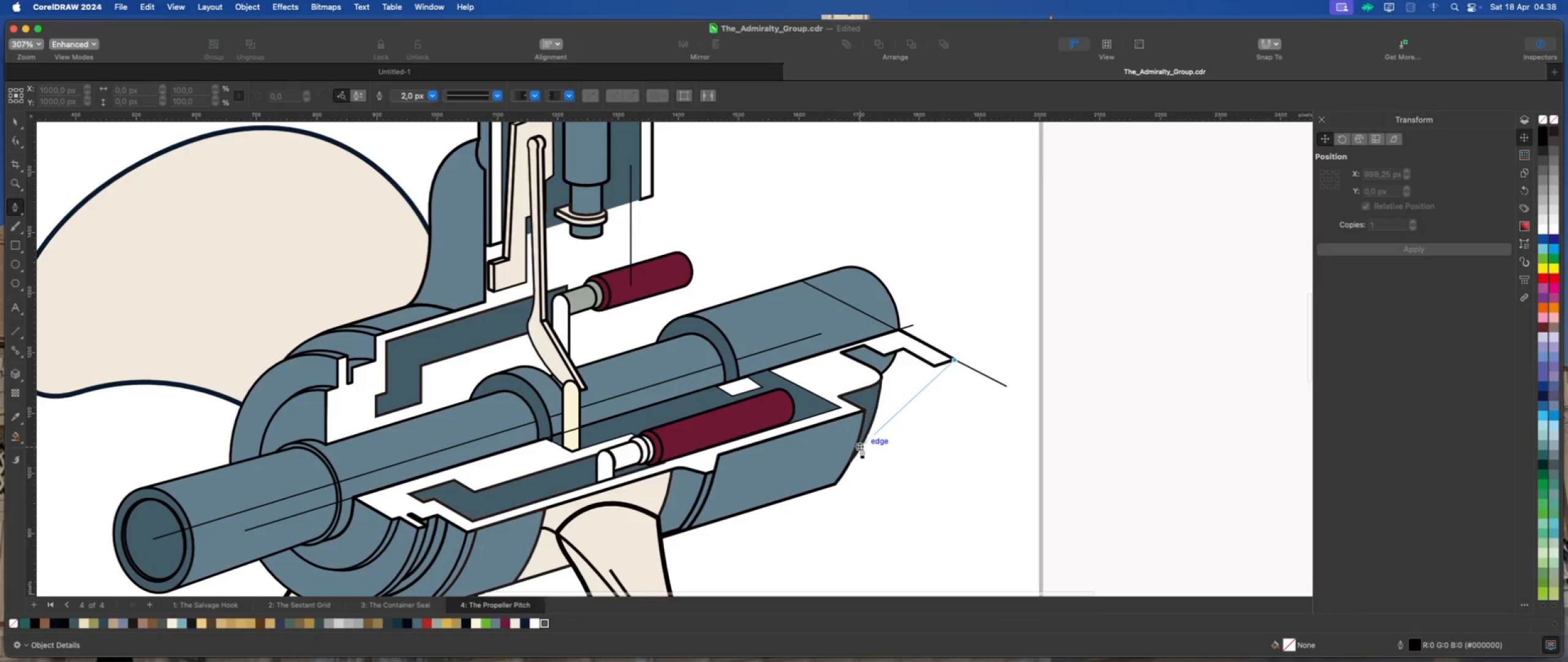 
scroll: coordinate [906, 425], scroll_direction: down, amount: 4.0
 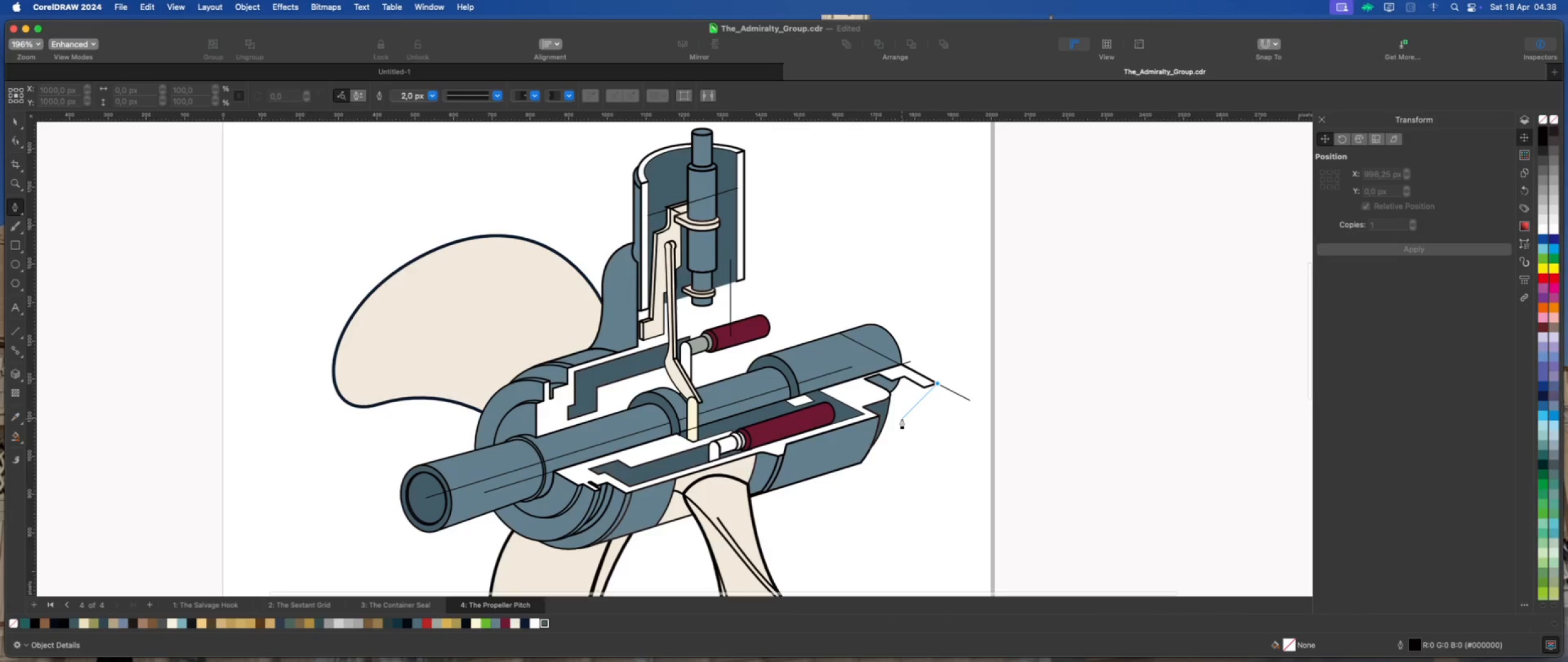 
key(Escape)
 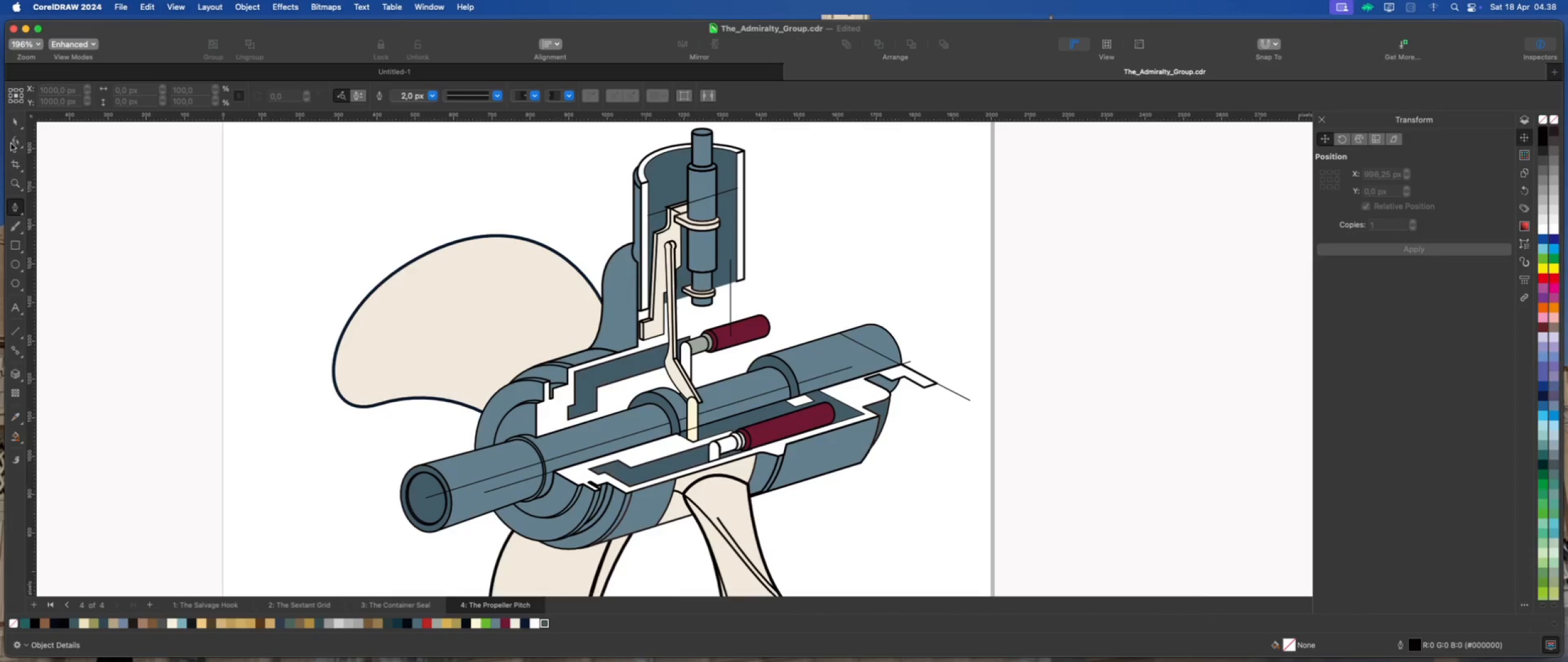 
left_click([15, 119])
 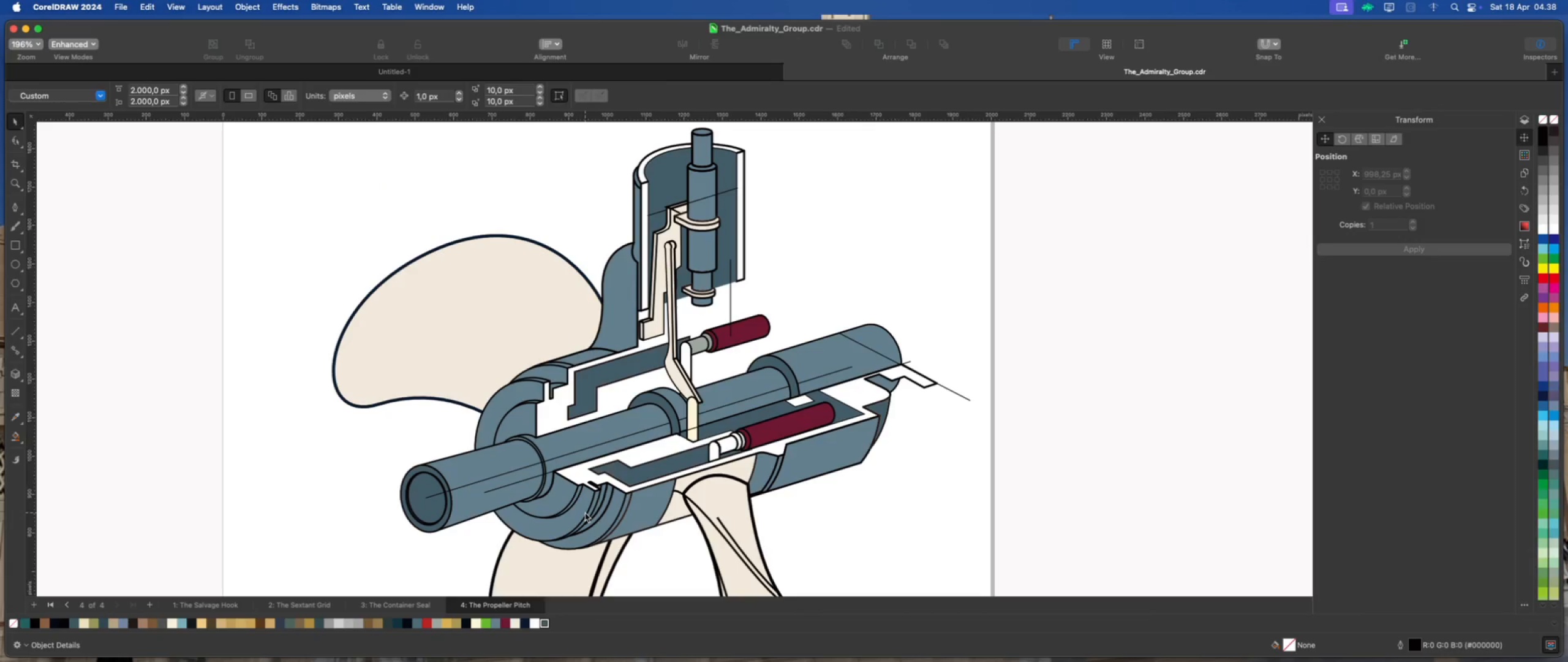 
left_click([585, 512])
 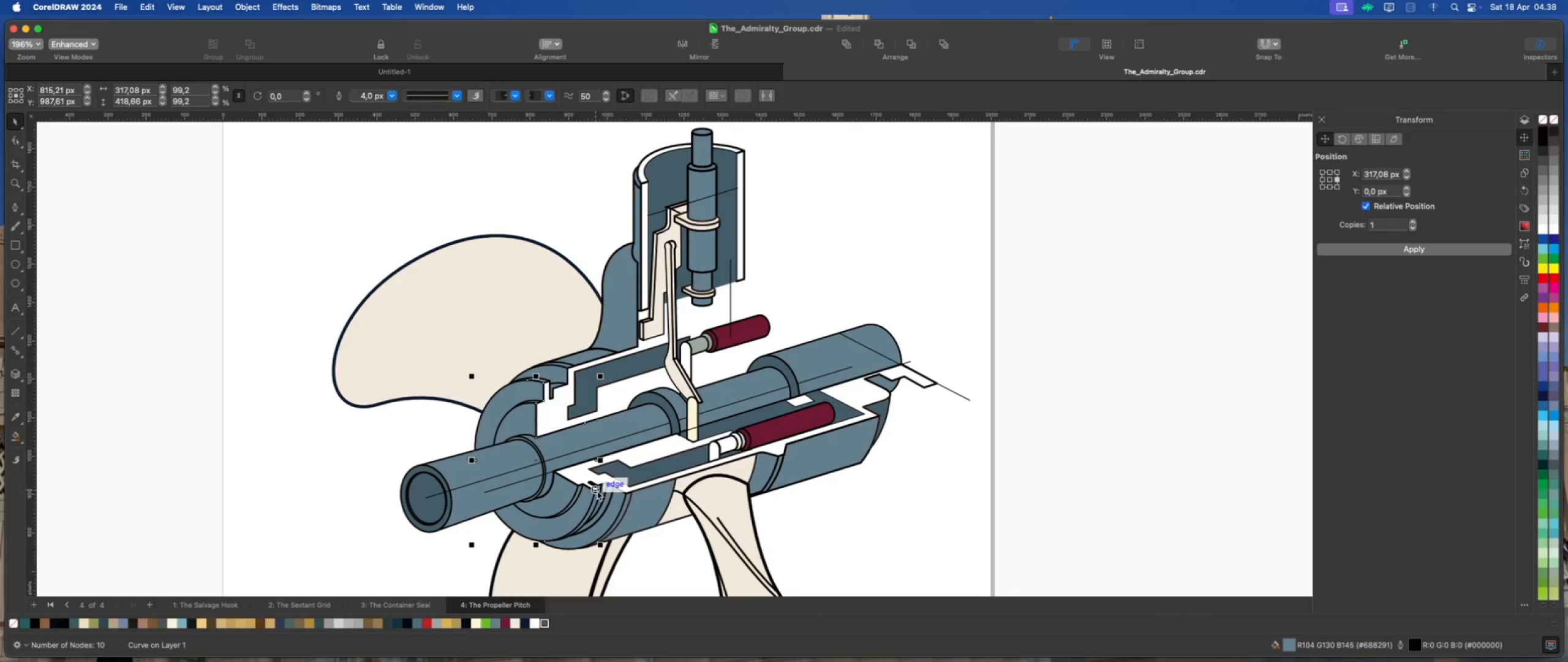 
wait(5.22)
 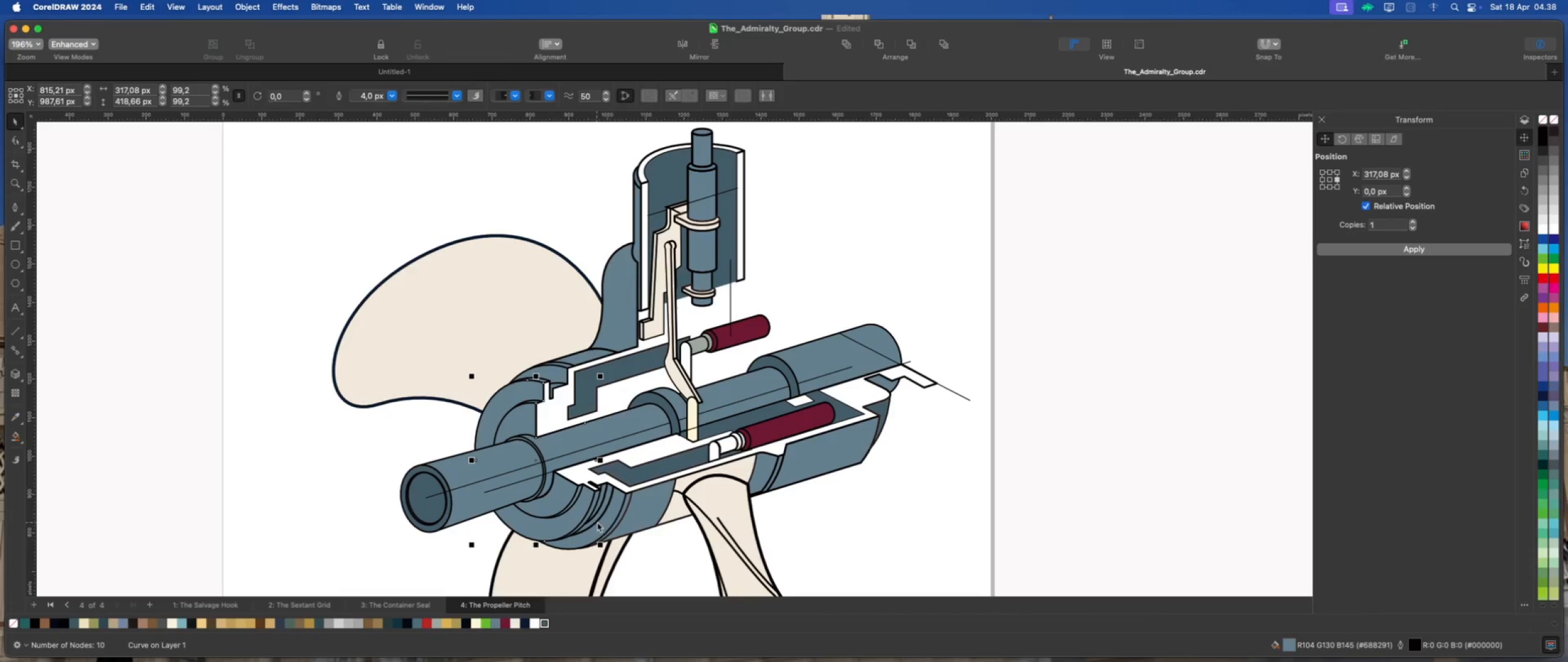 
scroll: coordinate [605, 509], scroll_direction: up, amount: 2.0
 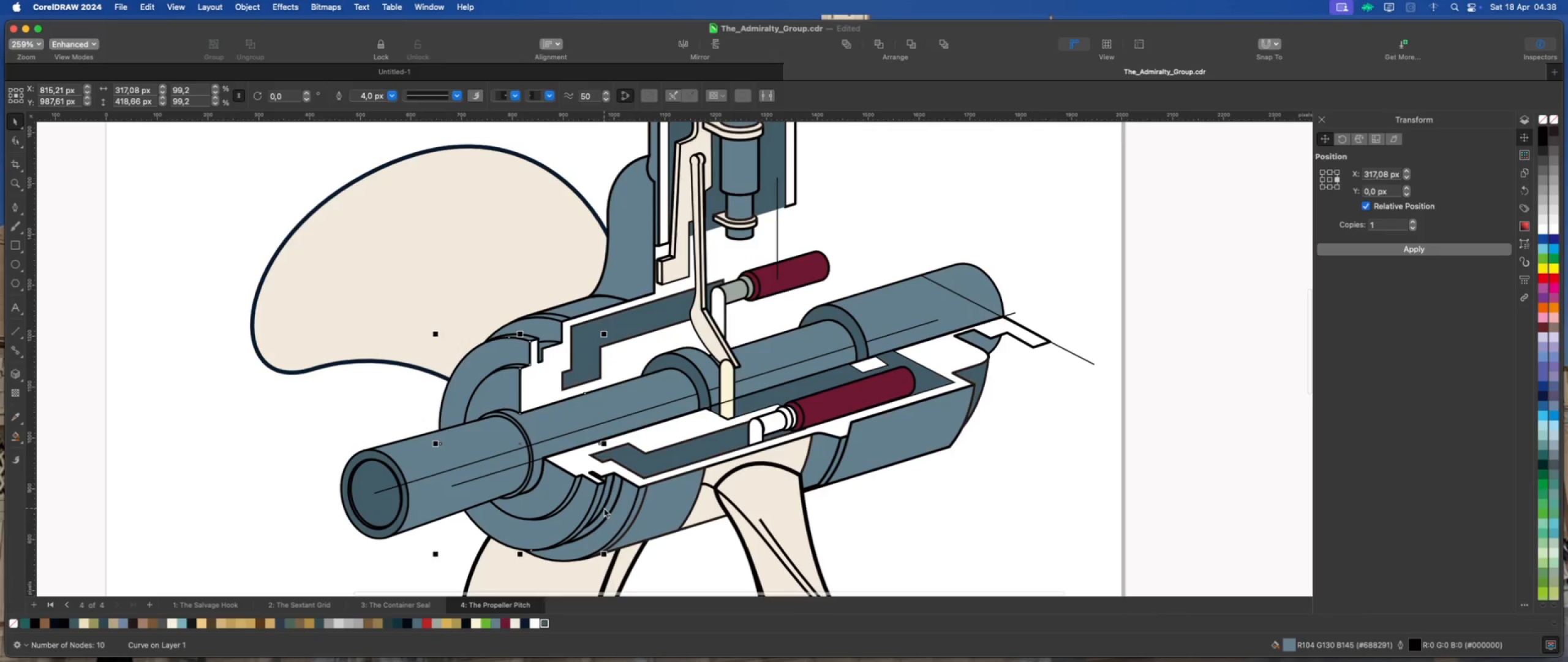 
hold_key(key=ShiftLeft, duration=0.9)
left_click([597, 500])
 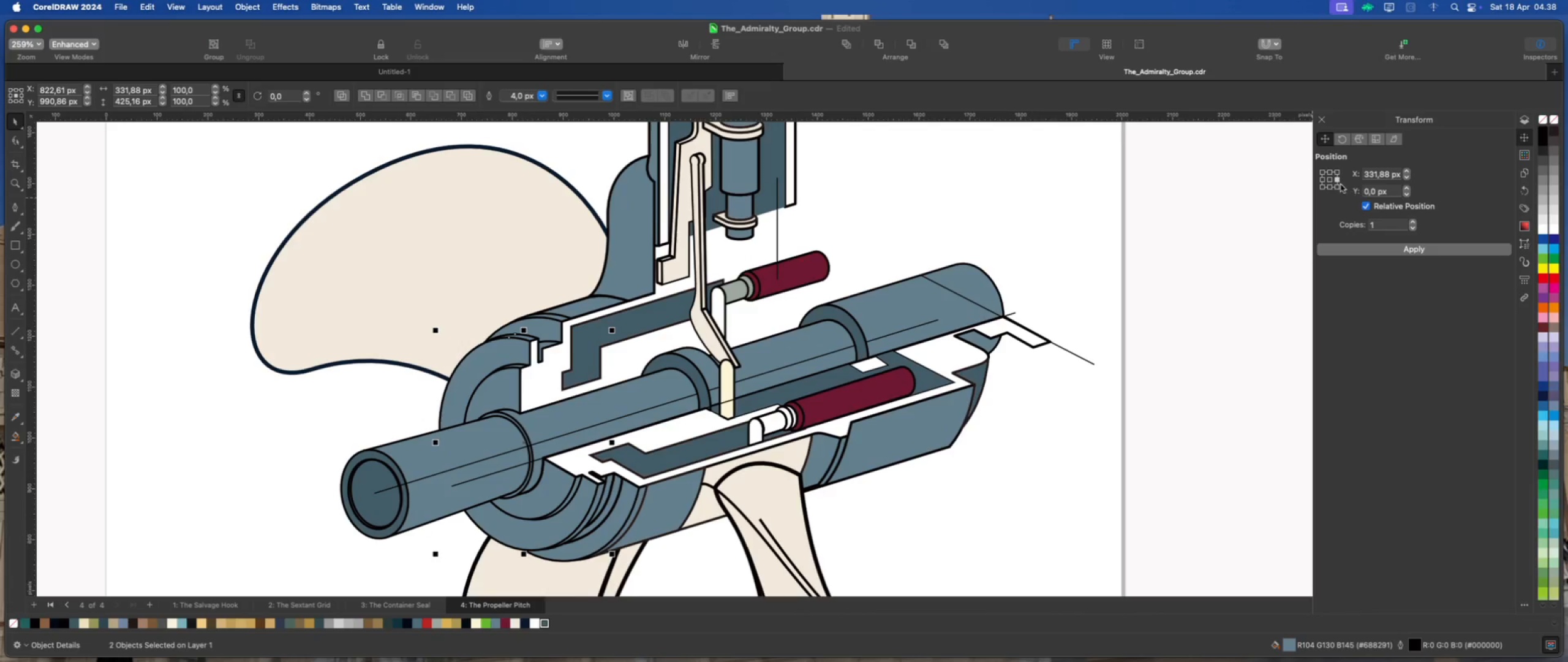 
left_click([1352, 251])
 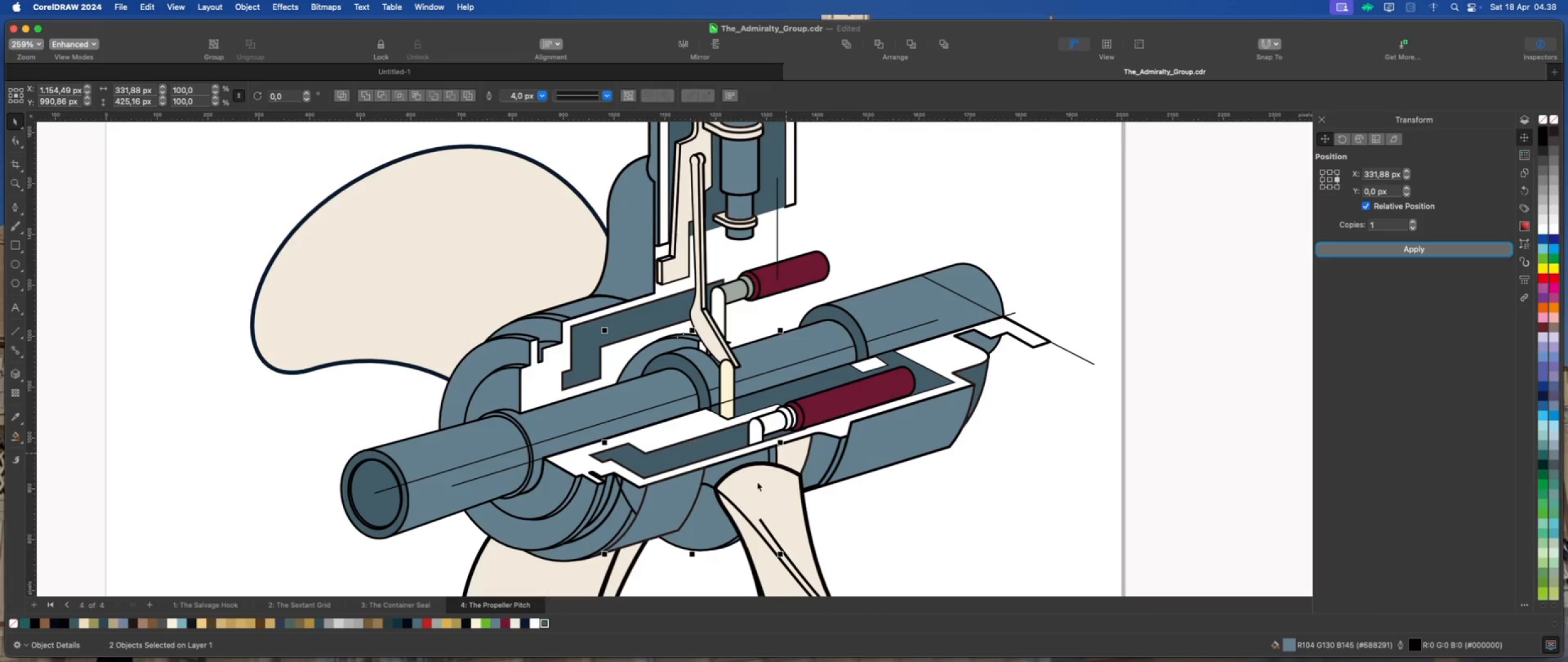 
left_click_drag(start_coordinate=[696, 514], to_coordinate=[1098, 337])
 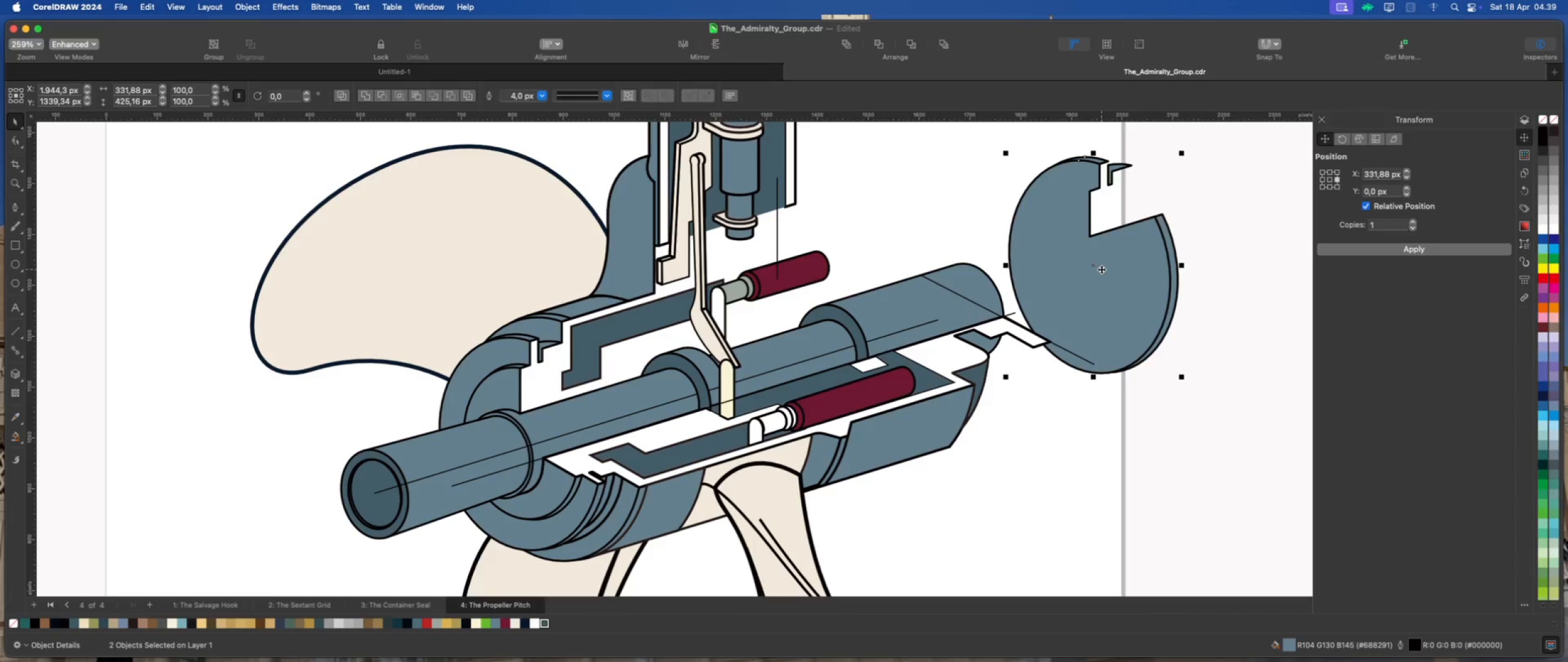 
left_click_drag(start_coordinate=[1118, 273], to_coordinate=[981, 340])
 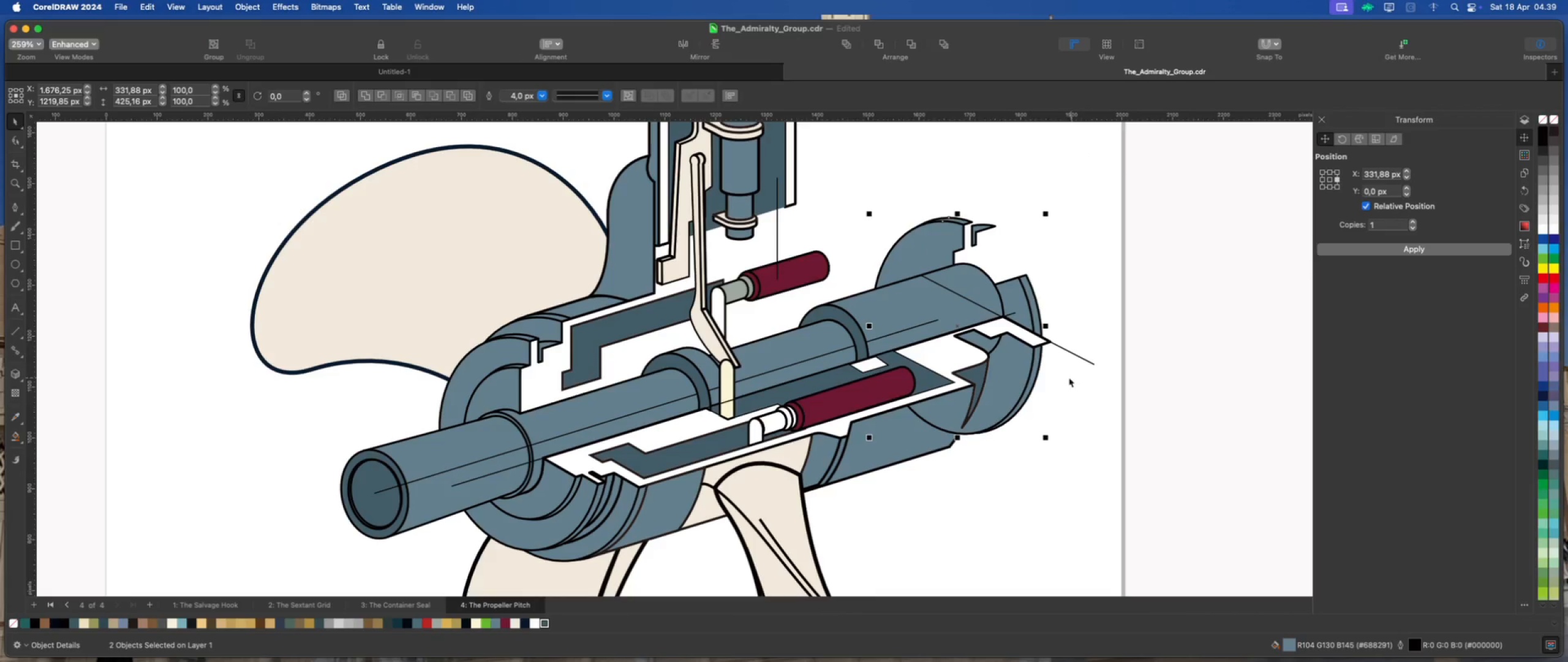 
scroll: coordinate [1069, 378], scroll_direction: up, amount: 2.0
 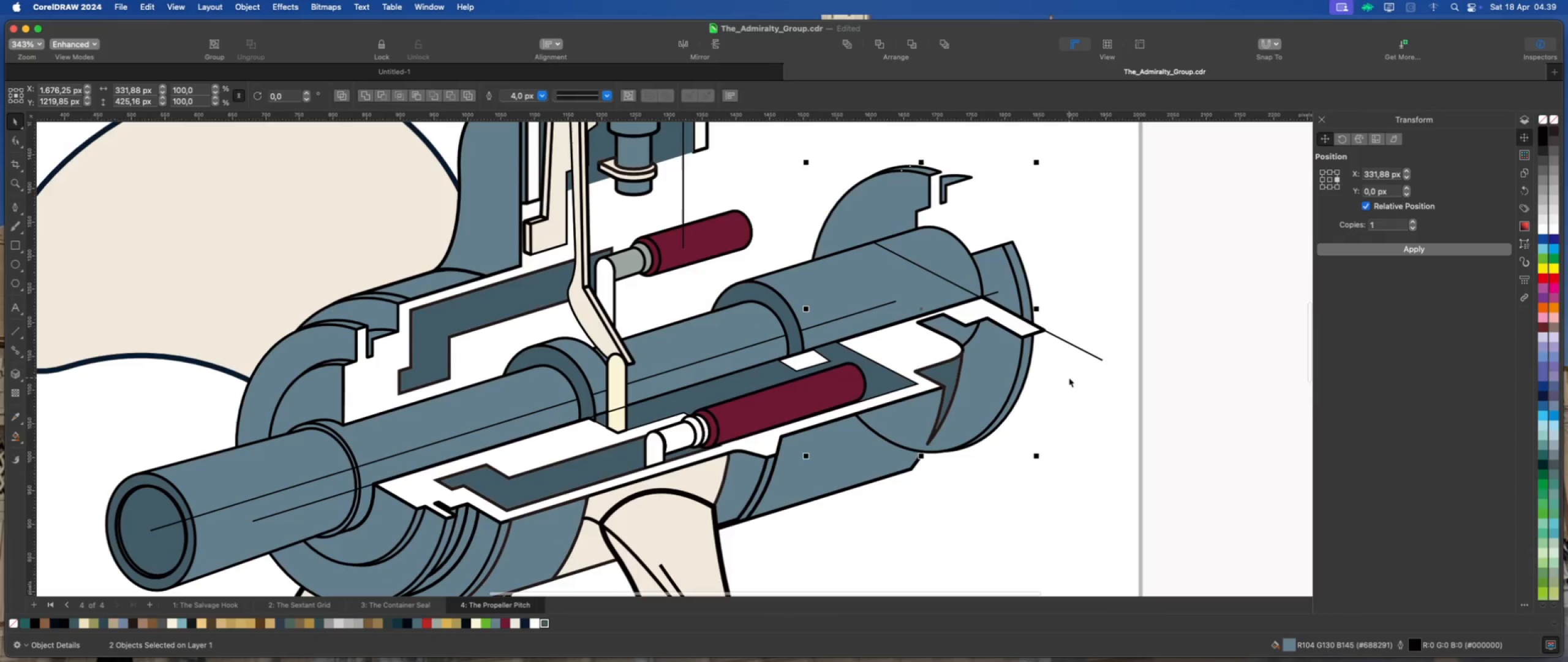 
left_click([1069, 378])
 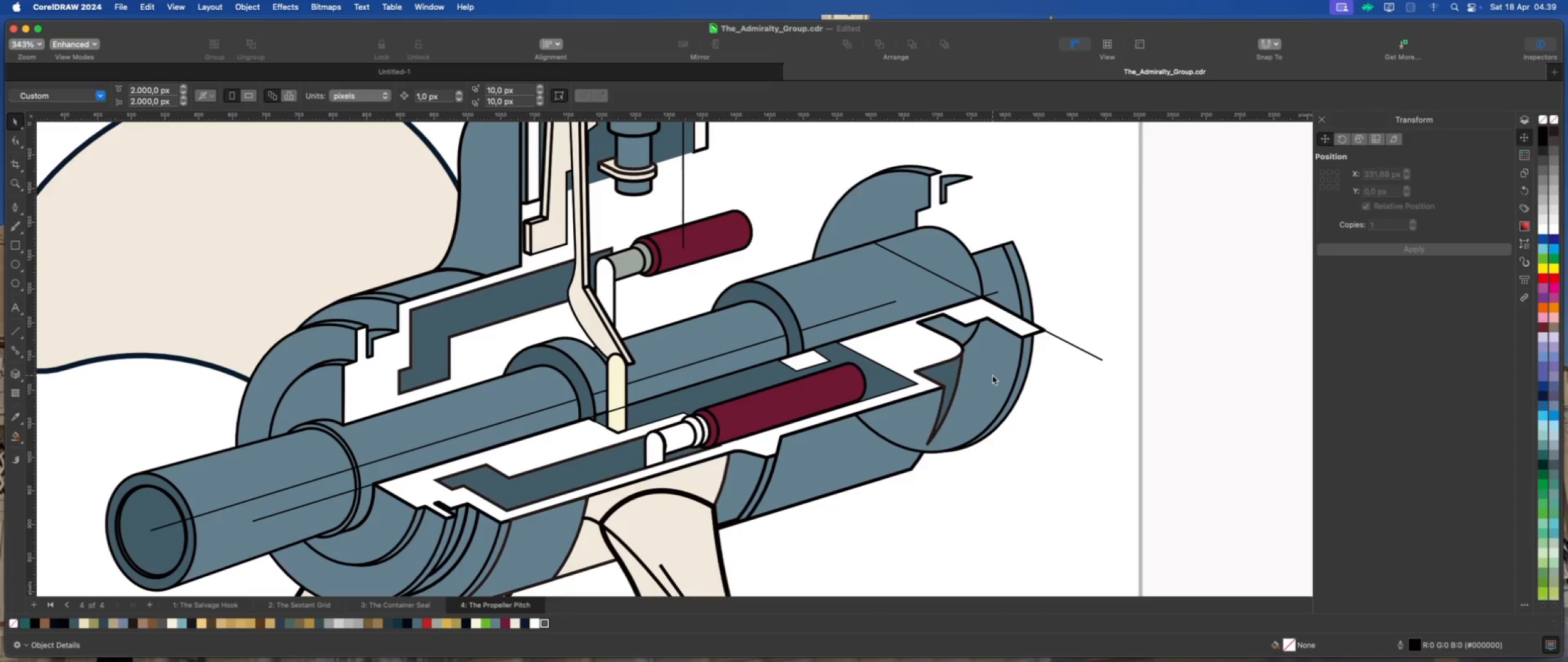 
left_click([992, 375])
 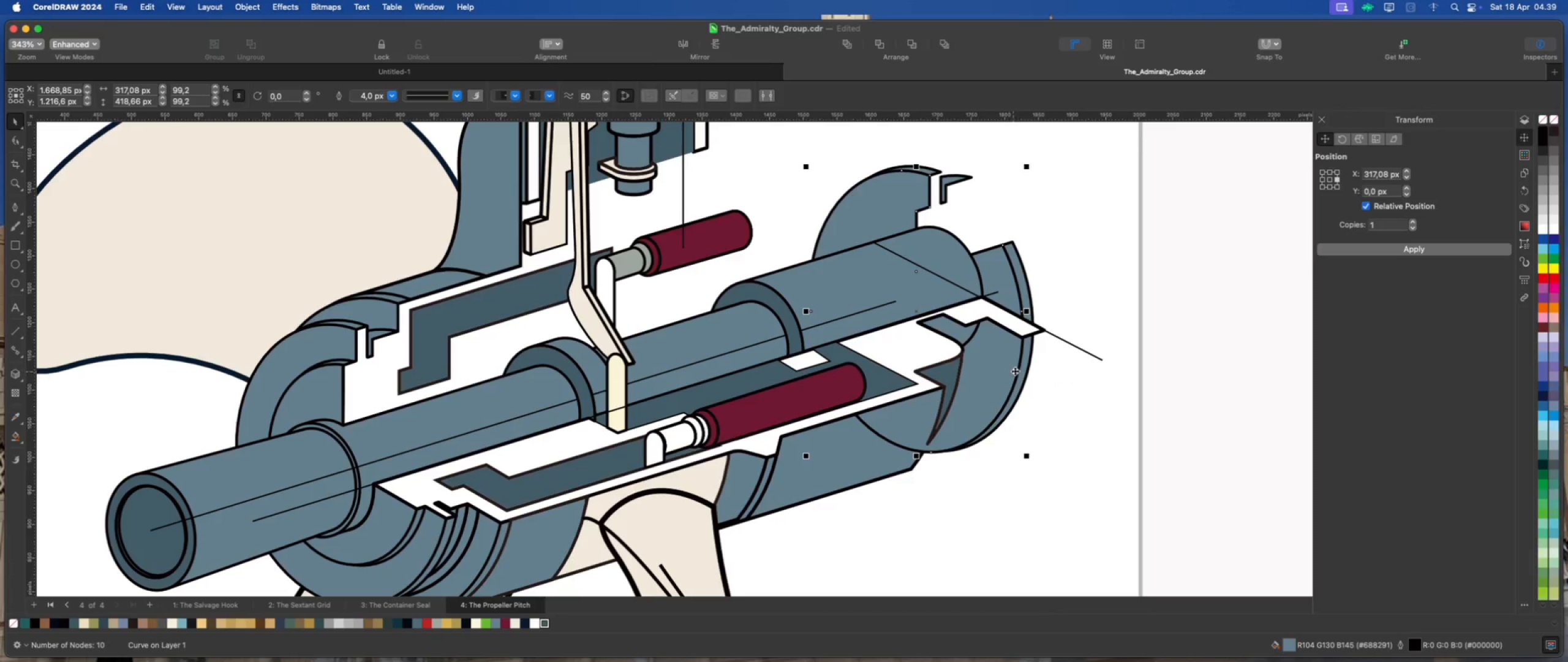 
hold_key(key=ShiftLeft, duration=1.42)
left_click([1027, 365])
 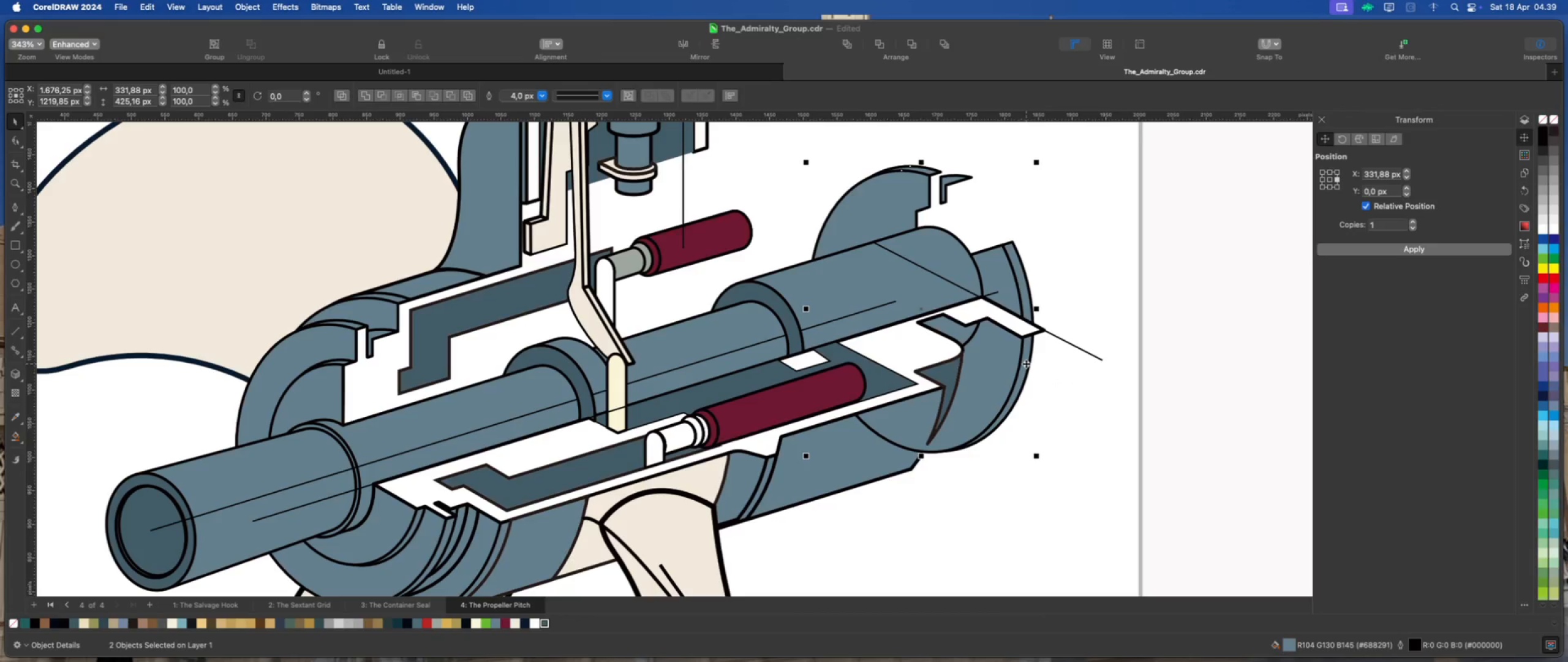 
right_click([1026, 363])
 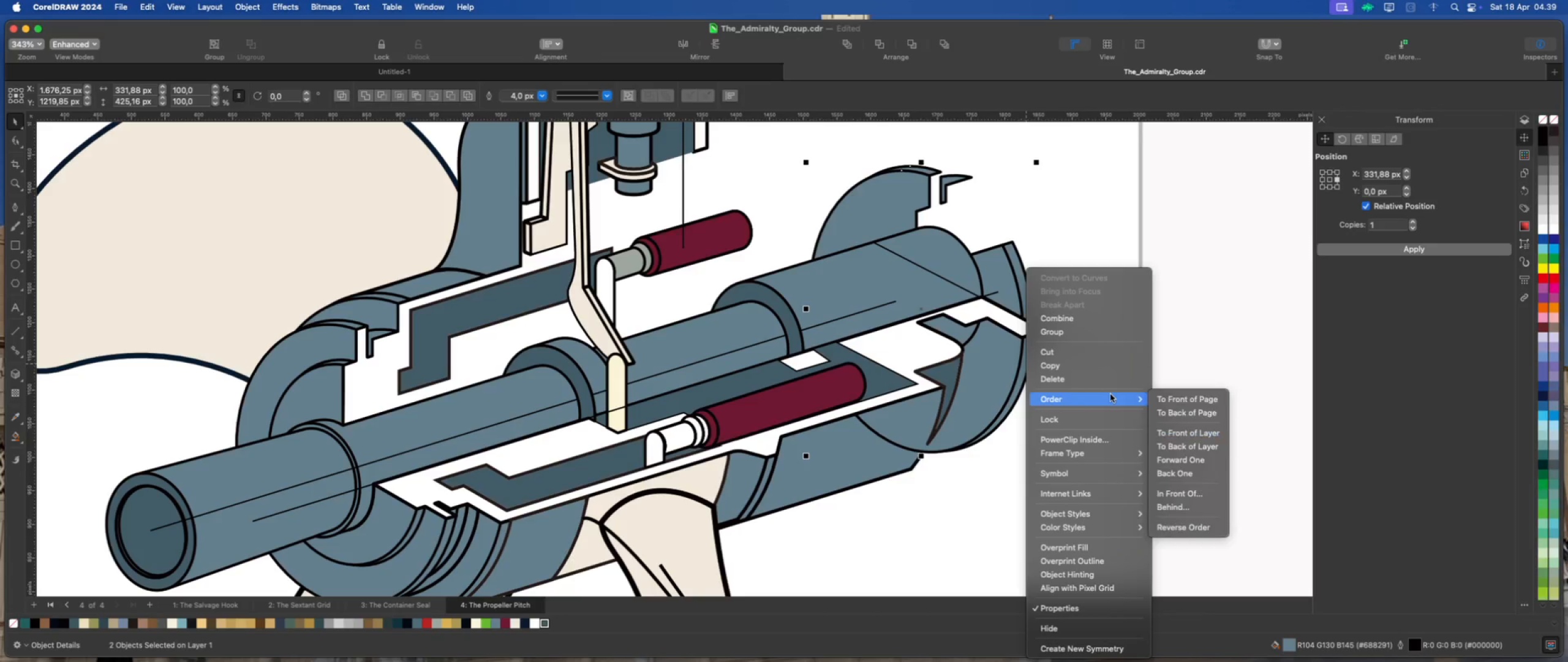 
left_click([1173, 415])
 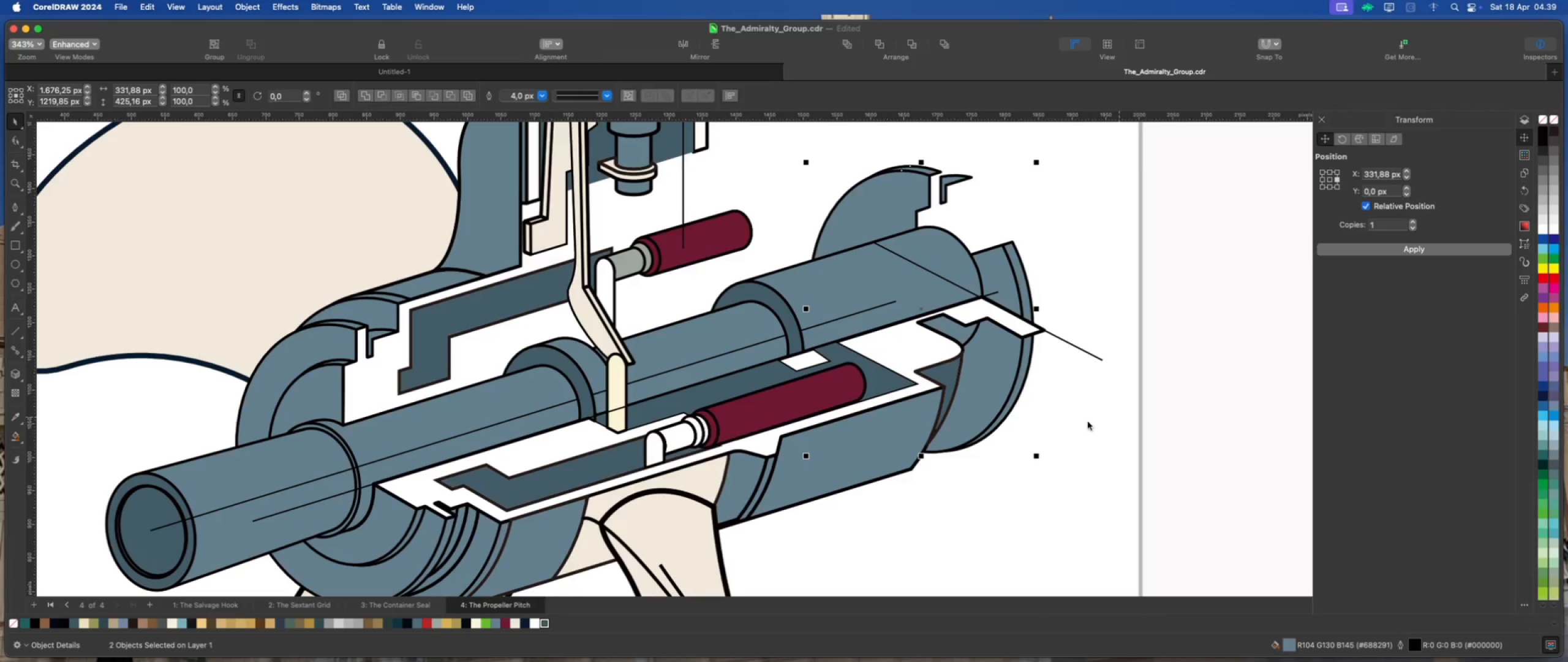 
left_click([1074, 425])
 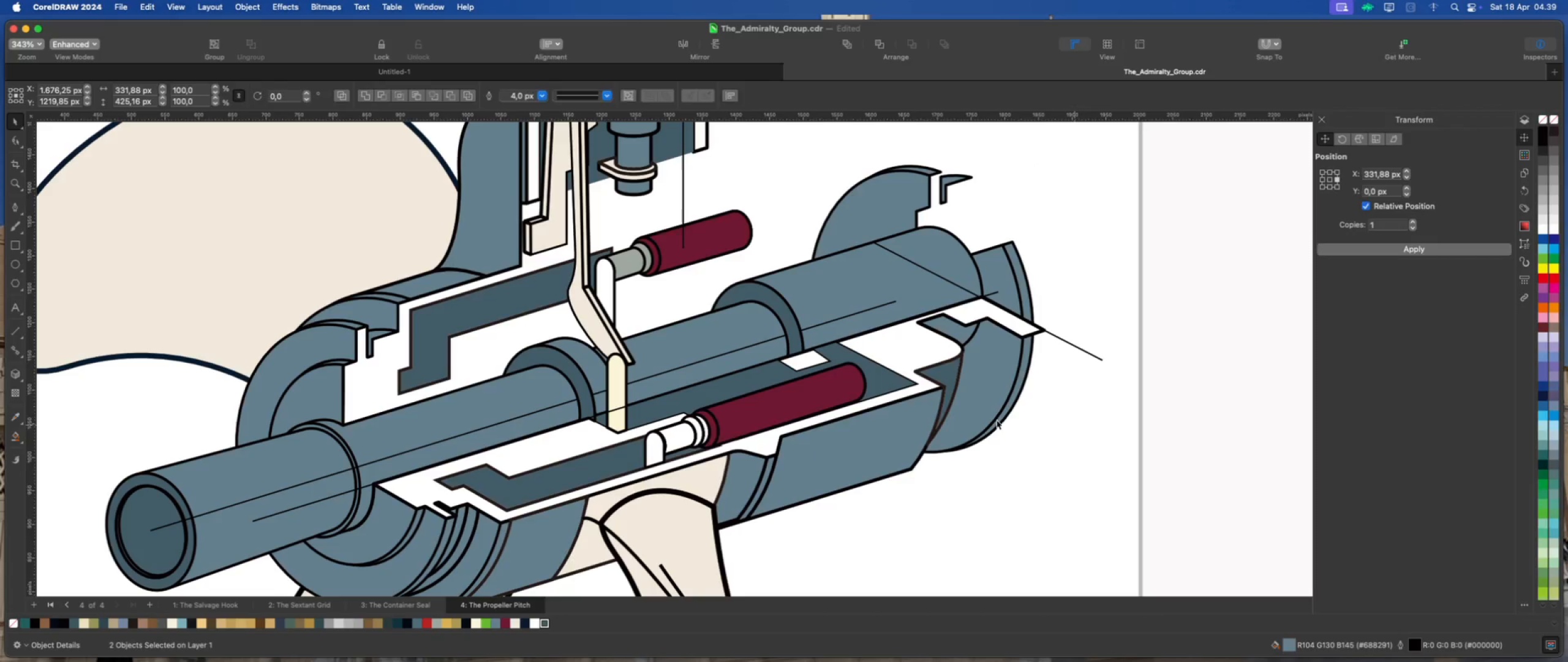 
scroll: coordinate [945, 413], scroll_direction: down, amount: 4.0
 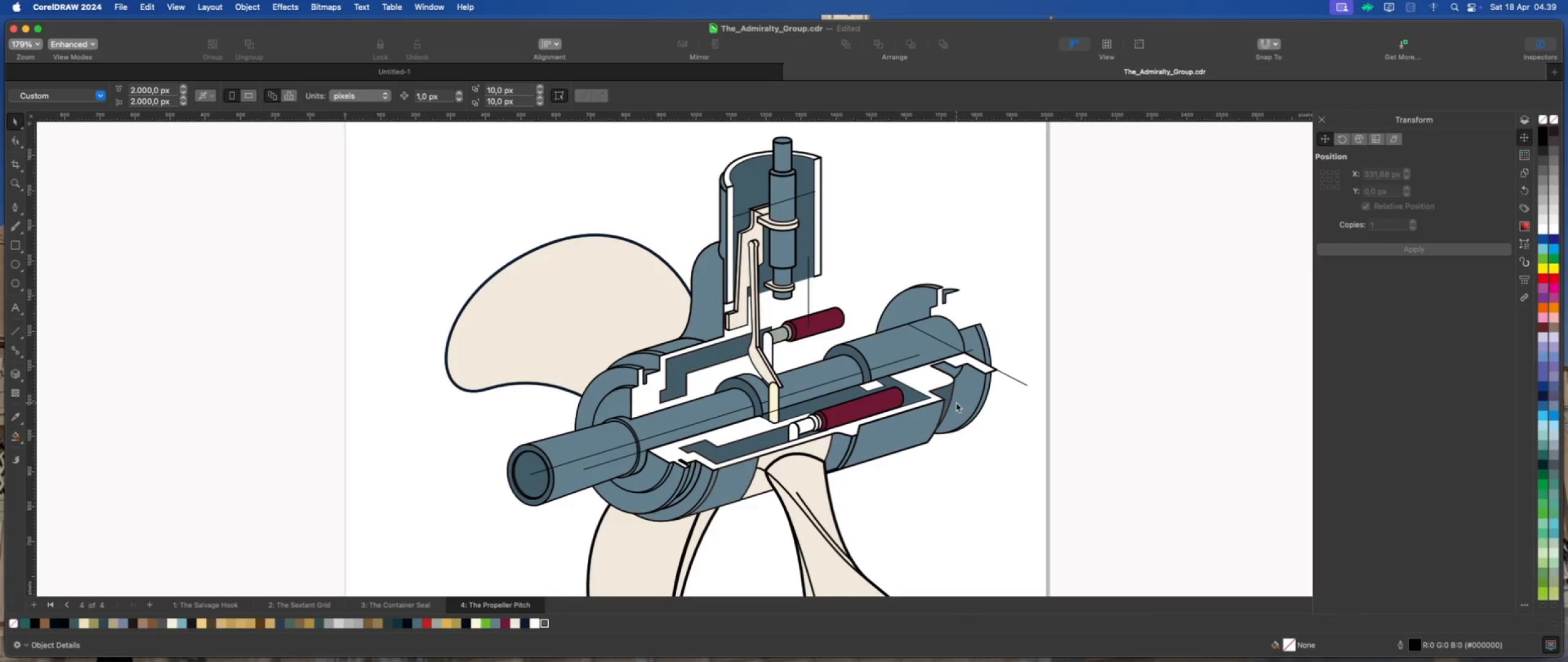 
scroll: coordinate [951, 376], scroll_direction: up, amount: 1.0
 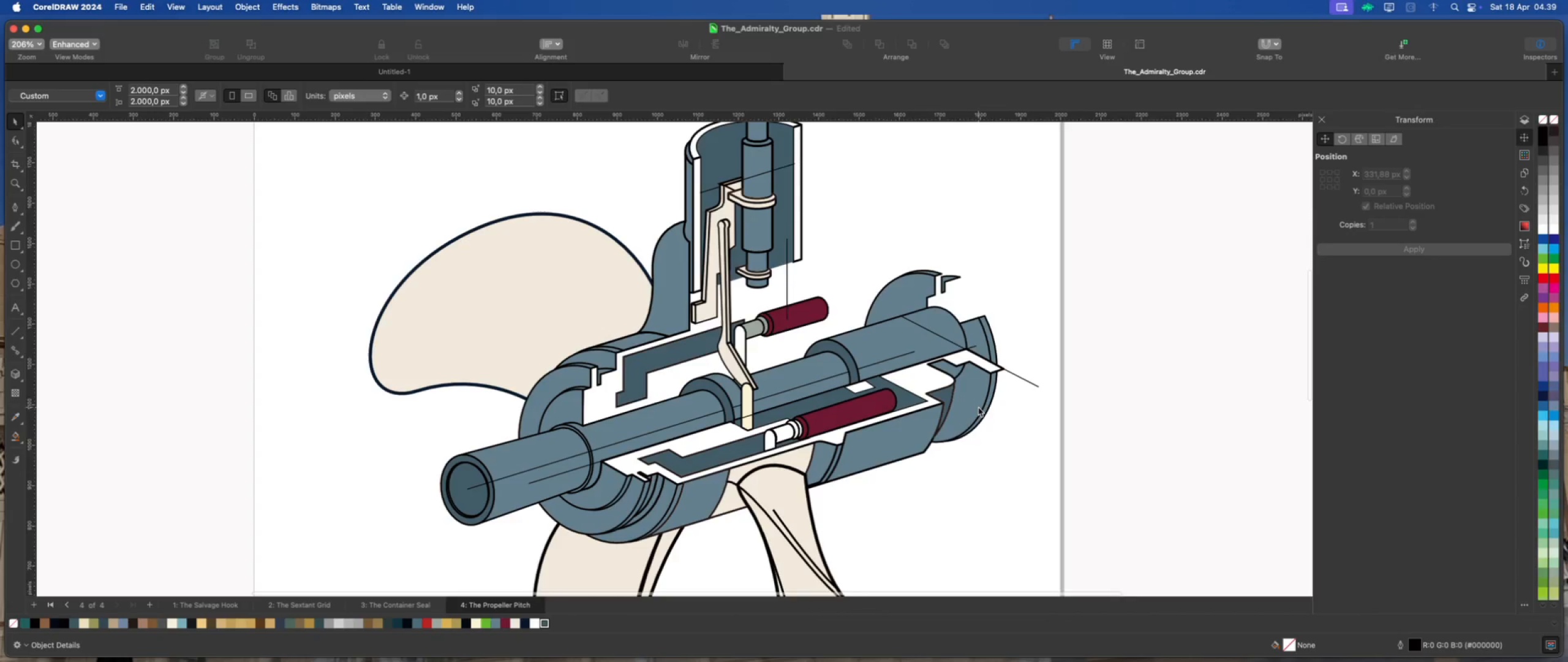 
left_click([978, 407])
 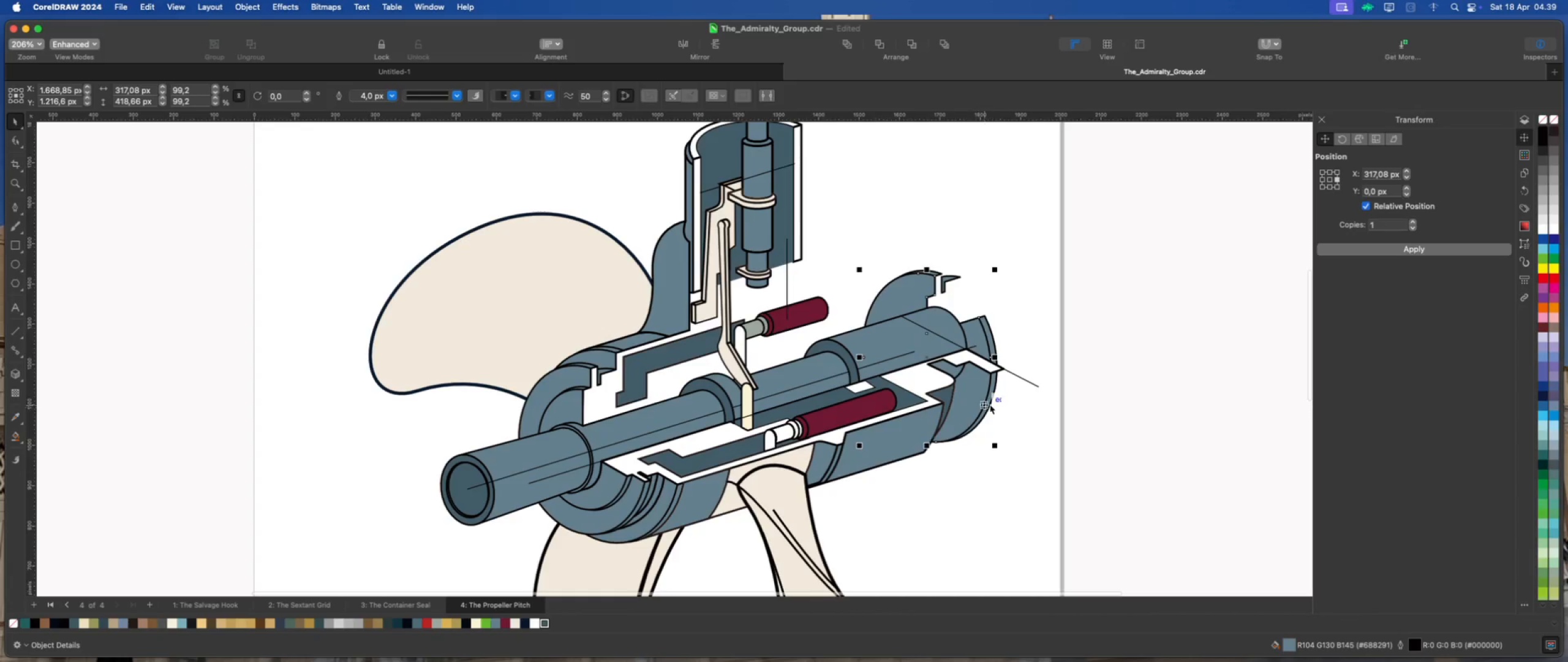 
hold_key(key=ShiftLeft, duration=0.7)
left_click([991, 401])
 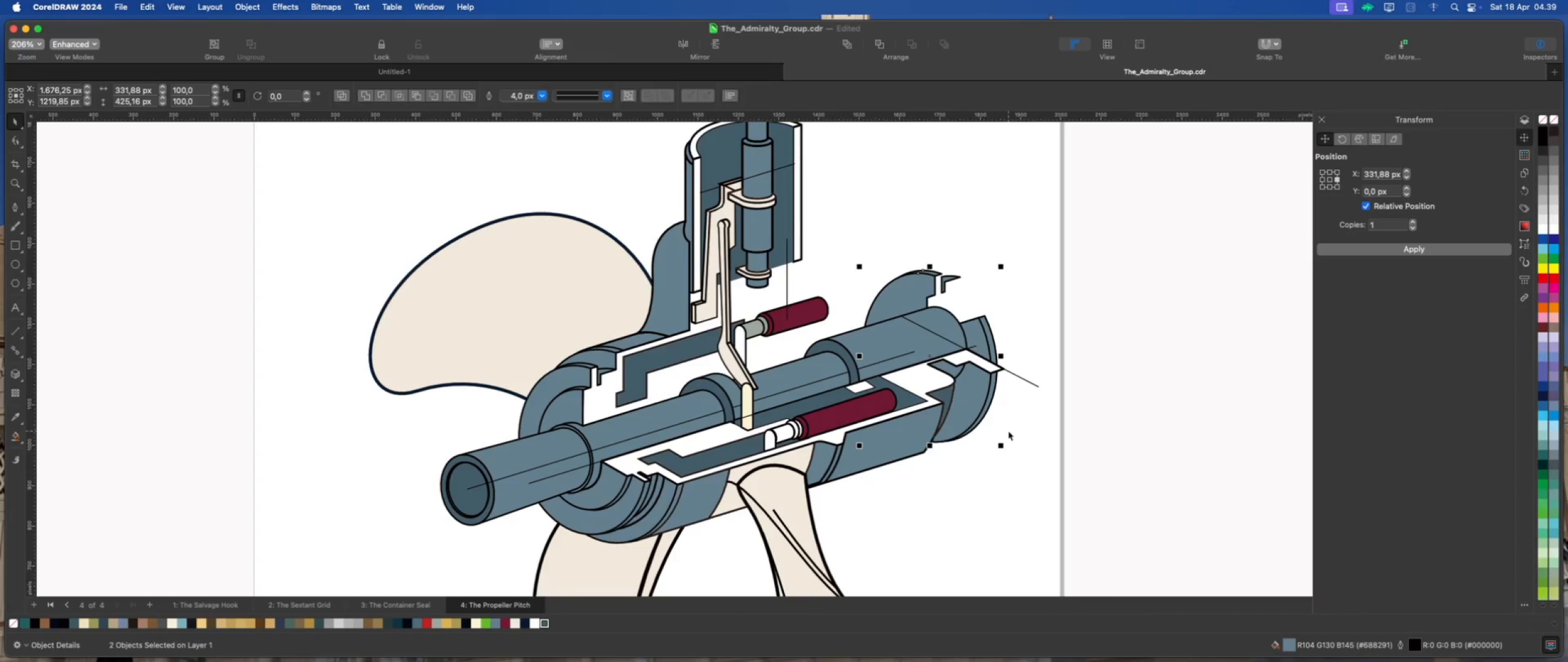 
scroll: coordinate [908, 360], scroll_direction: up, amount: 4.0
 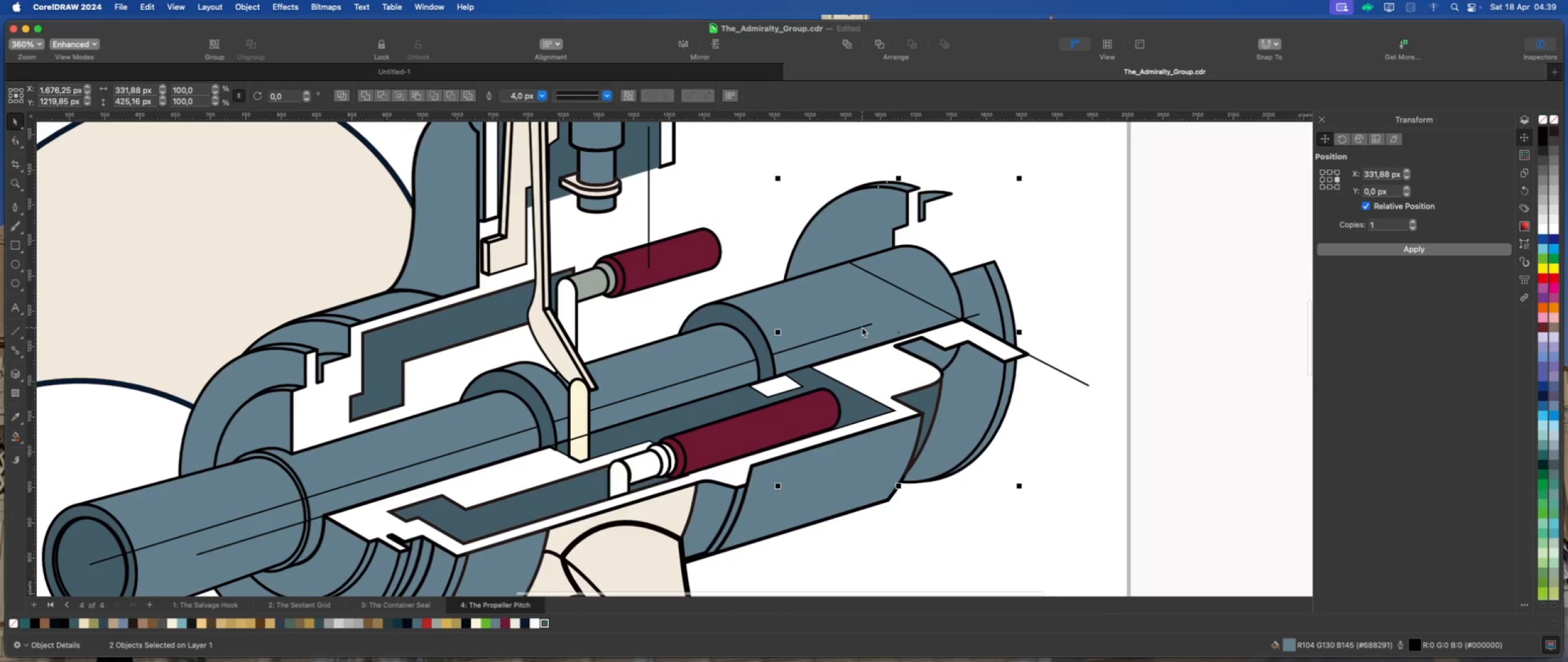 
left_click([862, 327])
 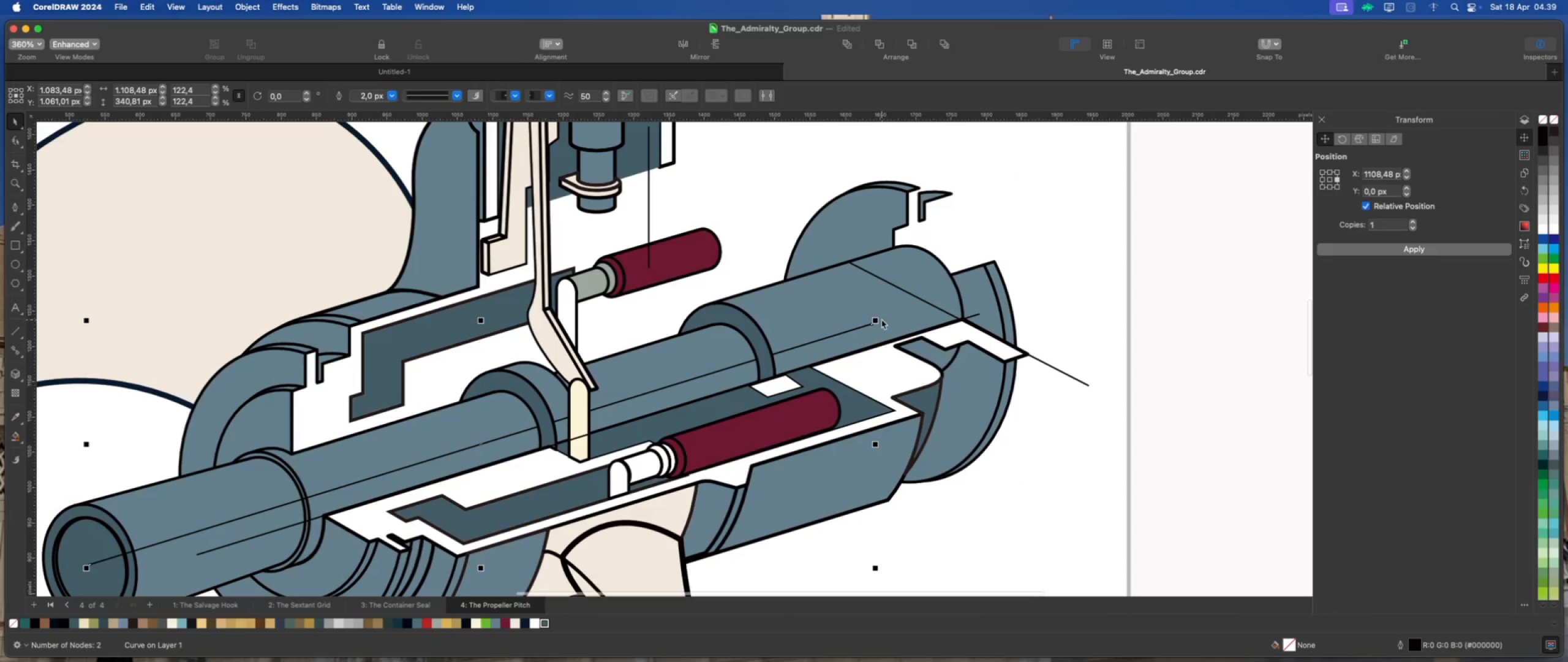 
left_click_drag(start_coordinate=[879, 319], to_coordinate=[1084, 253])
 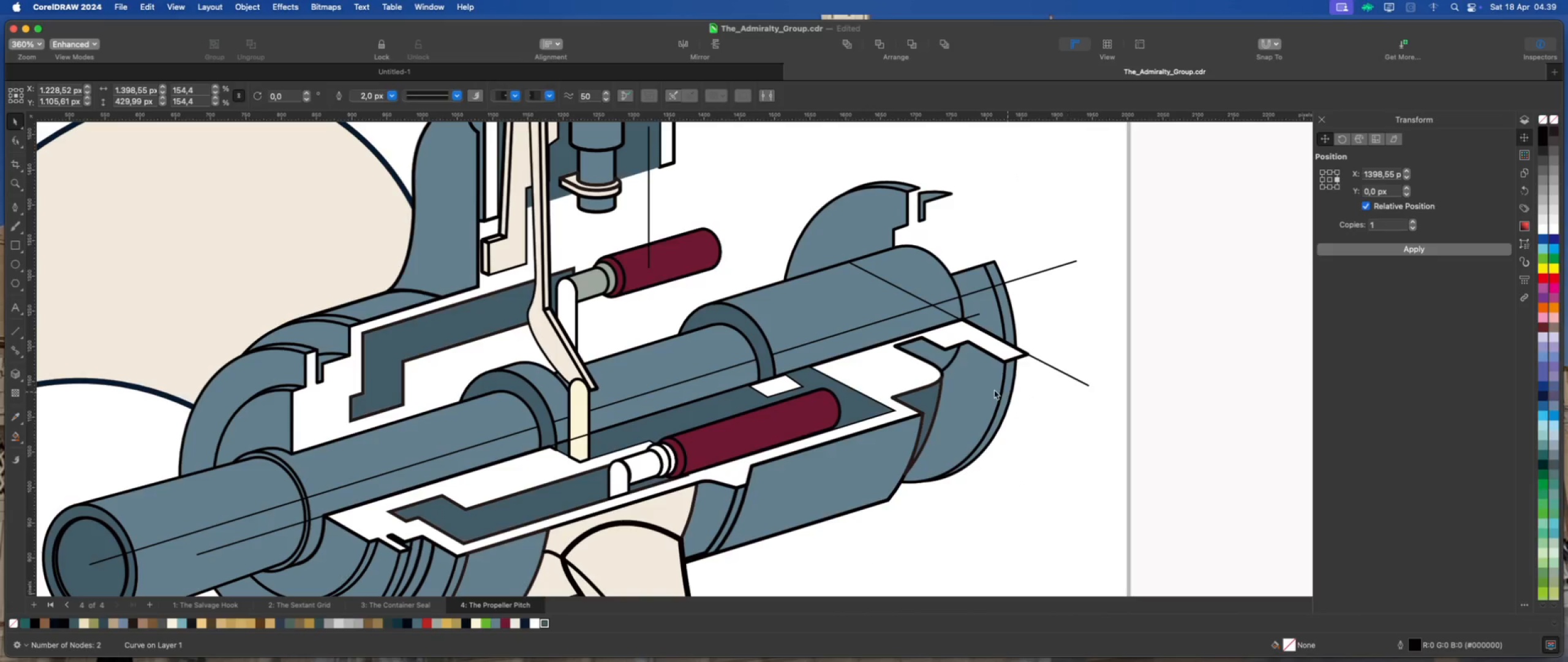 
double_click([985, 389])
 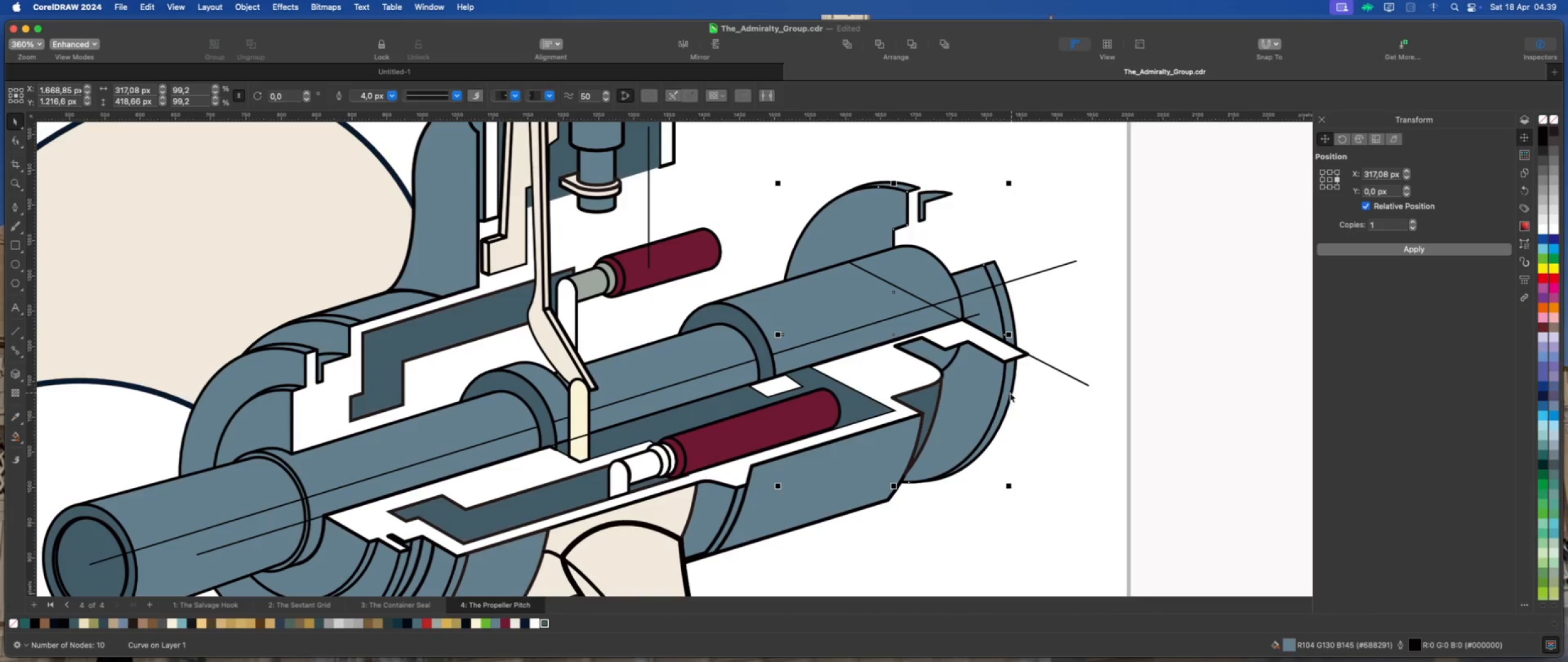 
hold_key(key=ShiftLeft, duration=0.51)
left_click([1008, 392])
 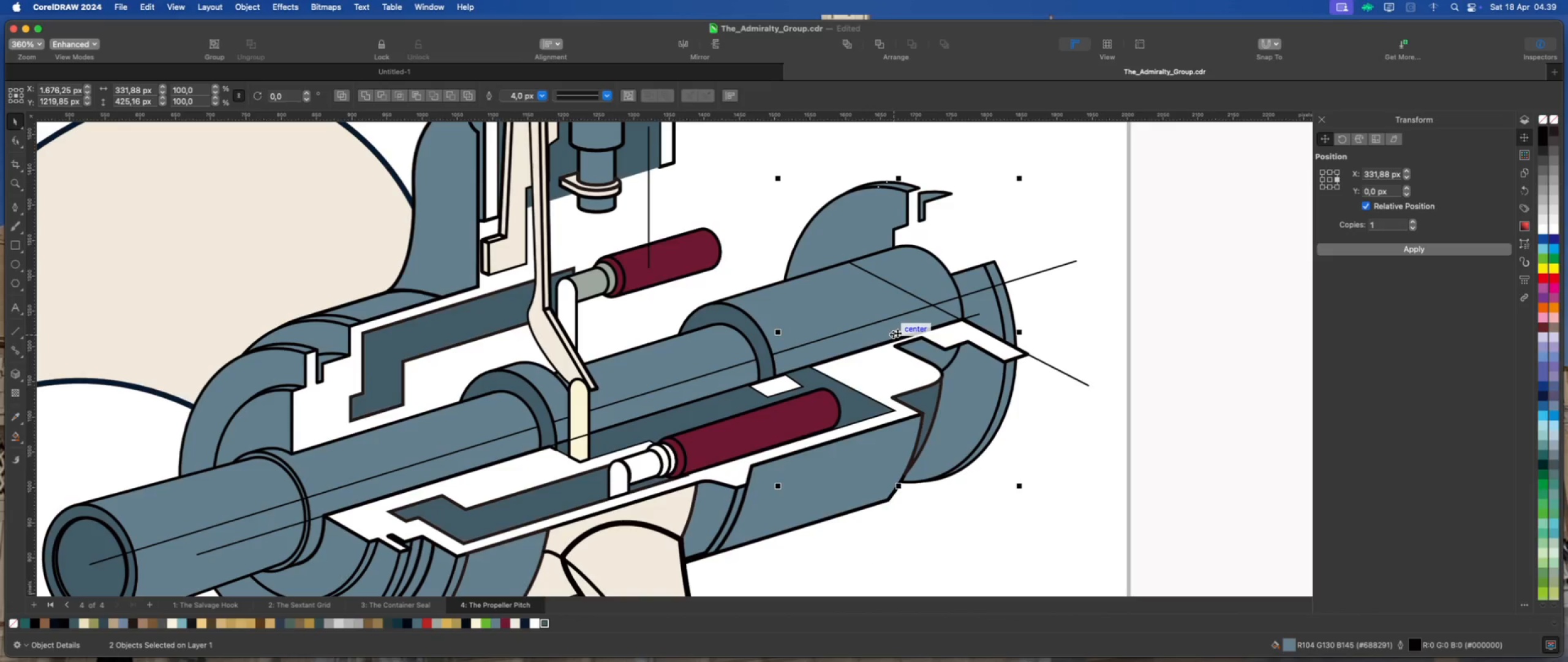 
left_click_drag(start_coordinate=[897, 332], to_coordinate=[895, 318])
 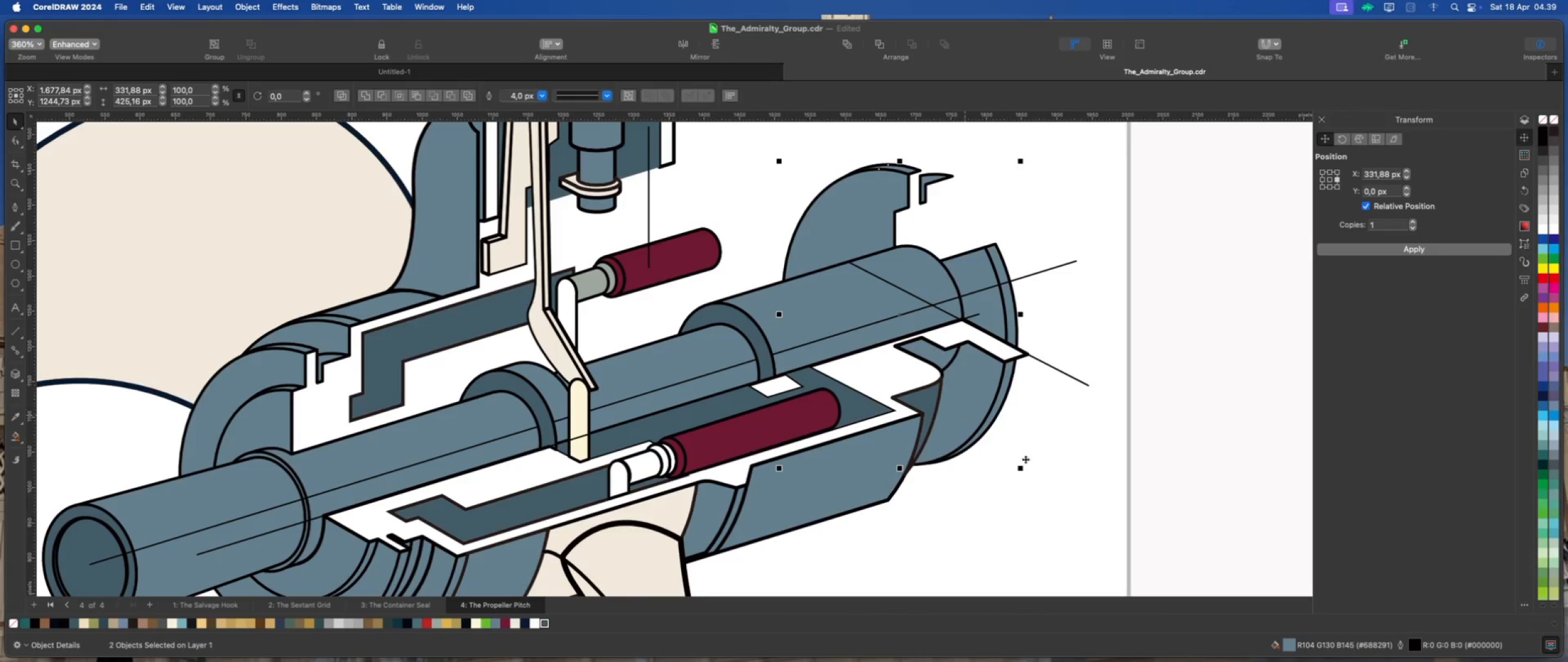 
left_click([1054, 462])
 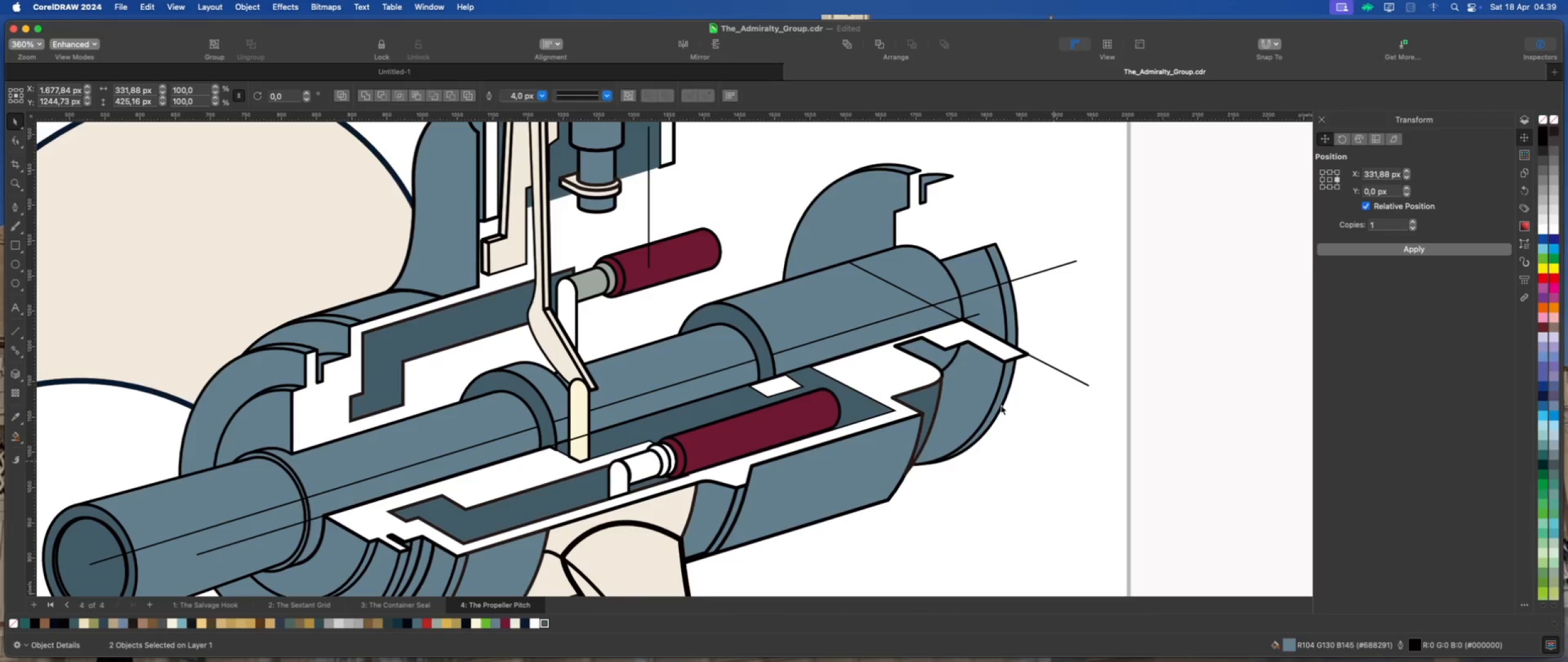 
scroll: coordinate [931, 367], scroll_direction: down, amount: 5.0
 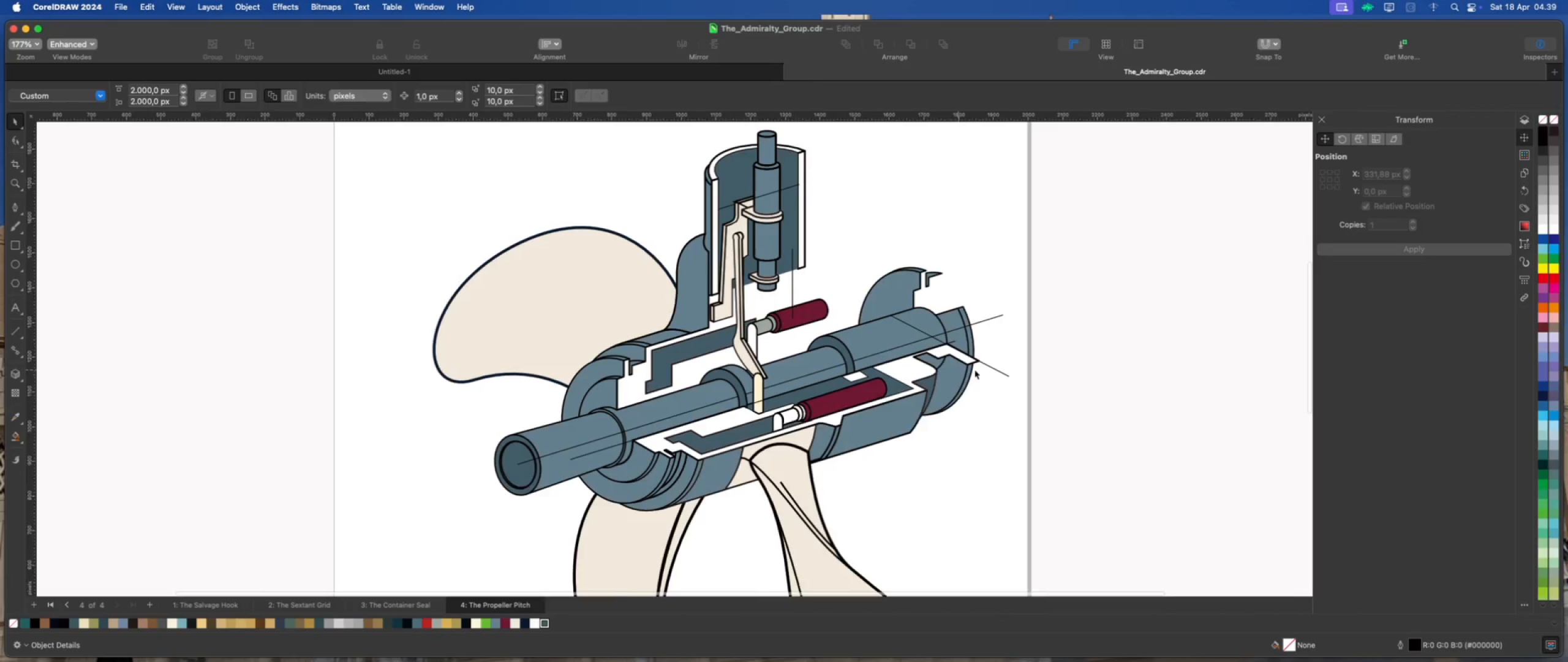 
scroll: coordinate [973, 368], scroll_direction: up, amount: 6.0
 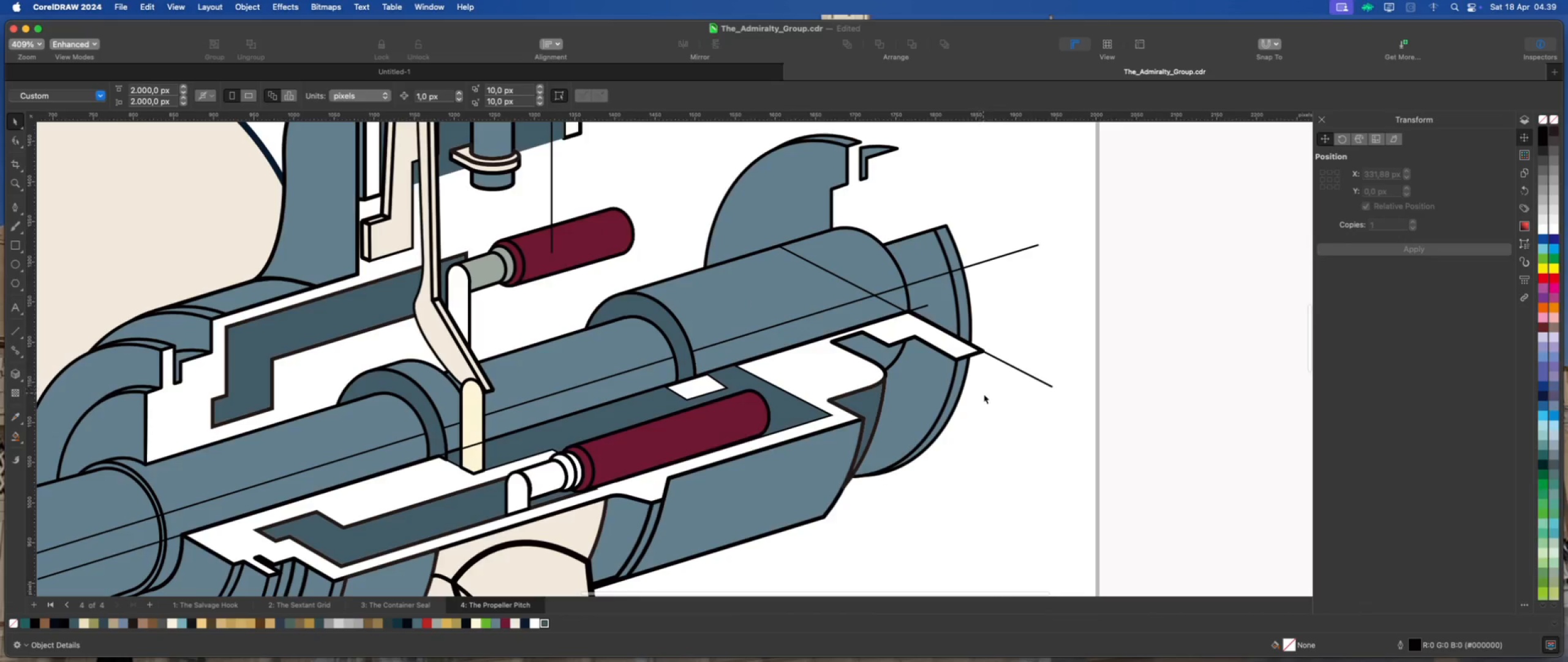 
left_click([984, 394])
 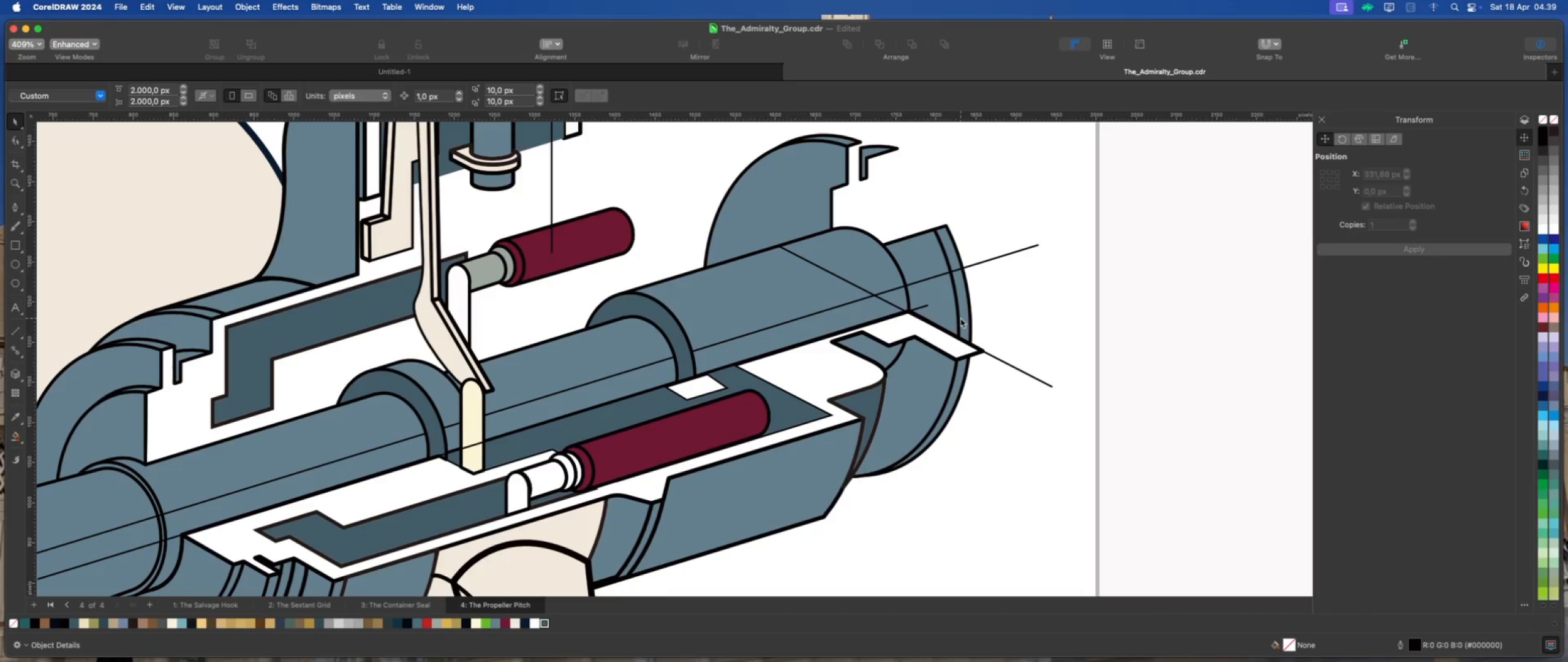 
left_click([960, 318])
 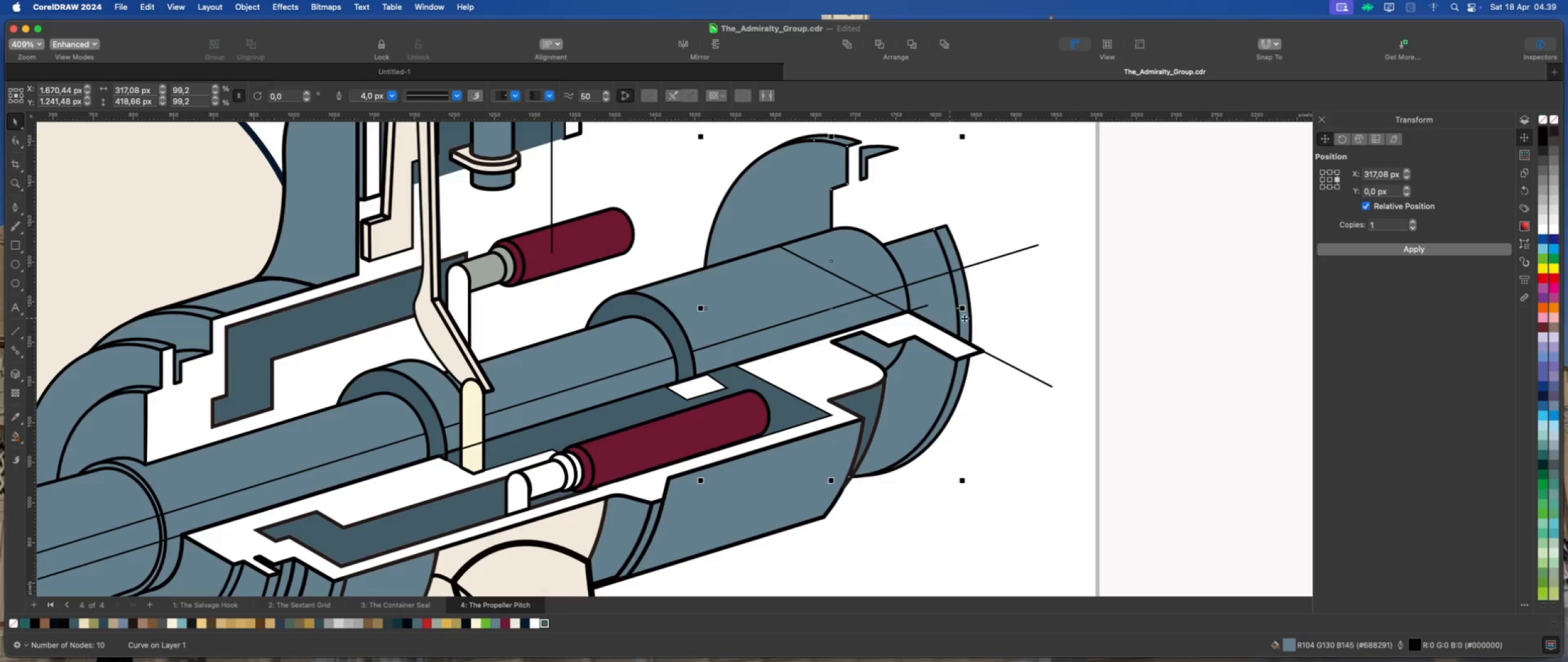 
left_click([967, 318])
 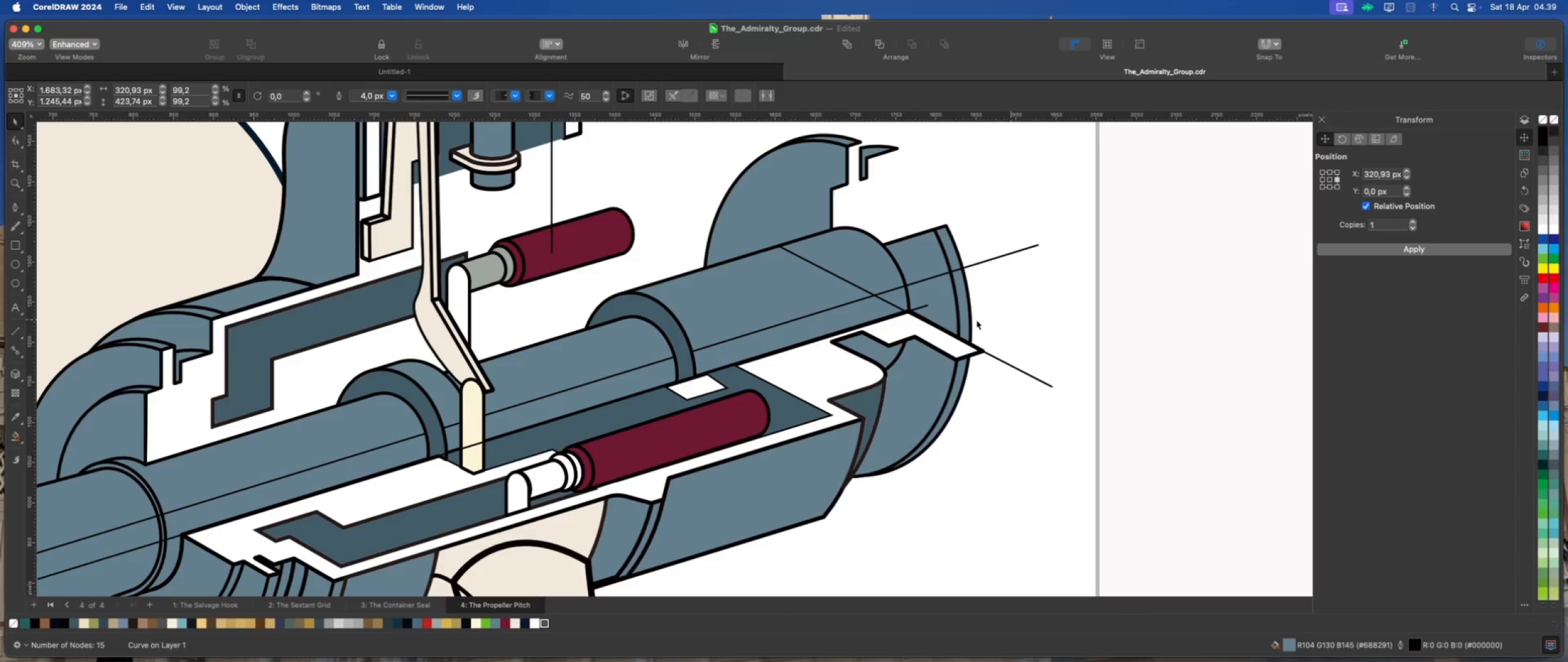 
double_click([950, 315])
 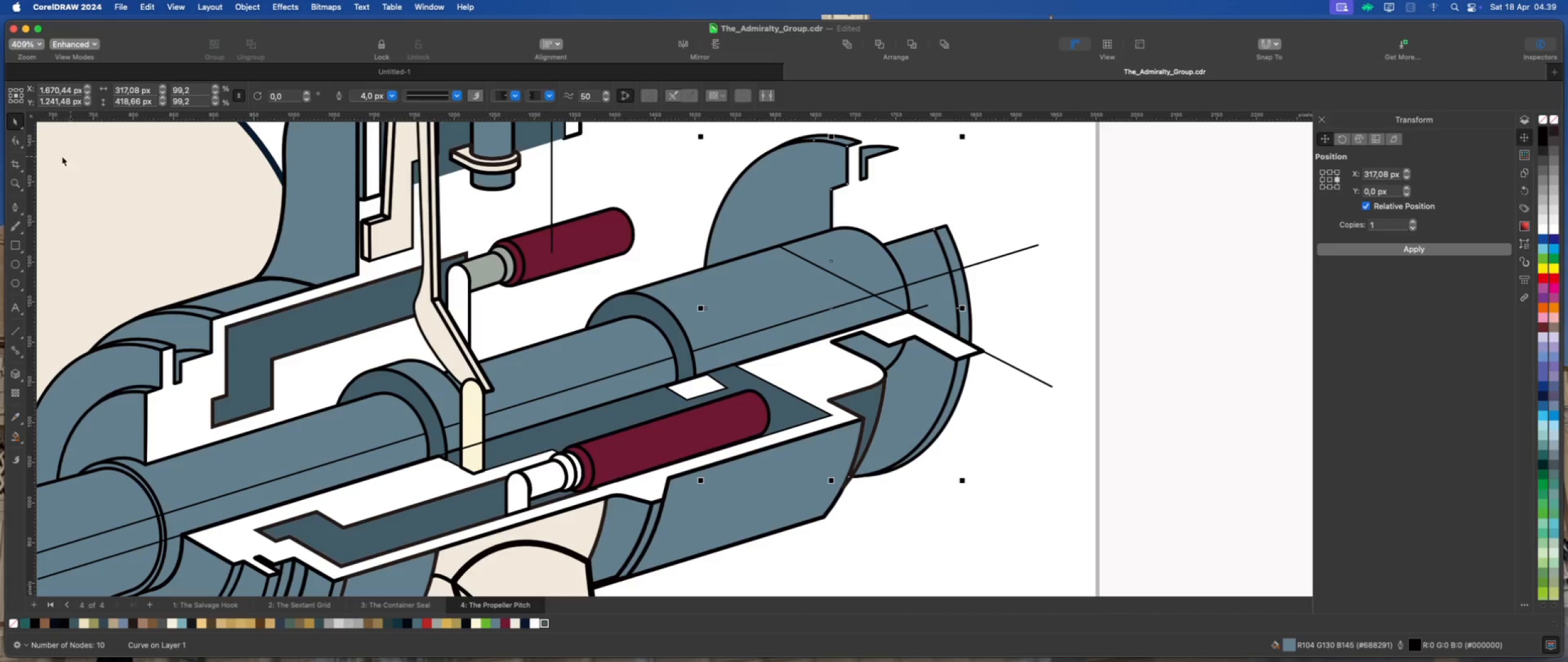 
left_click([14, 140])
 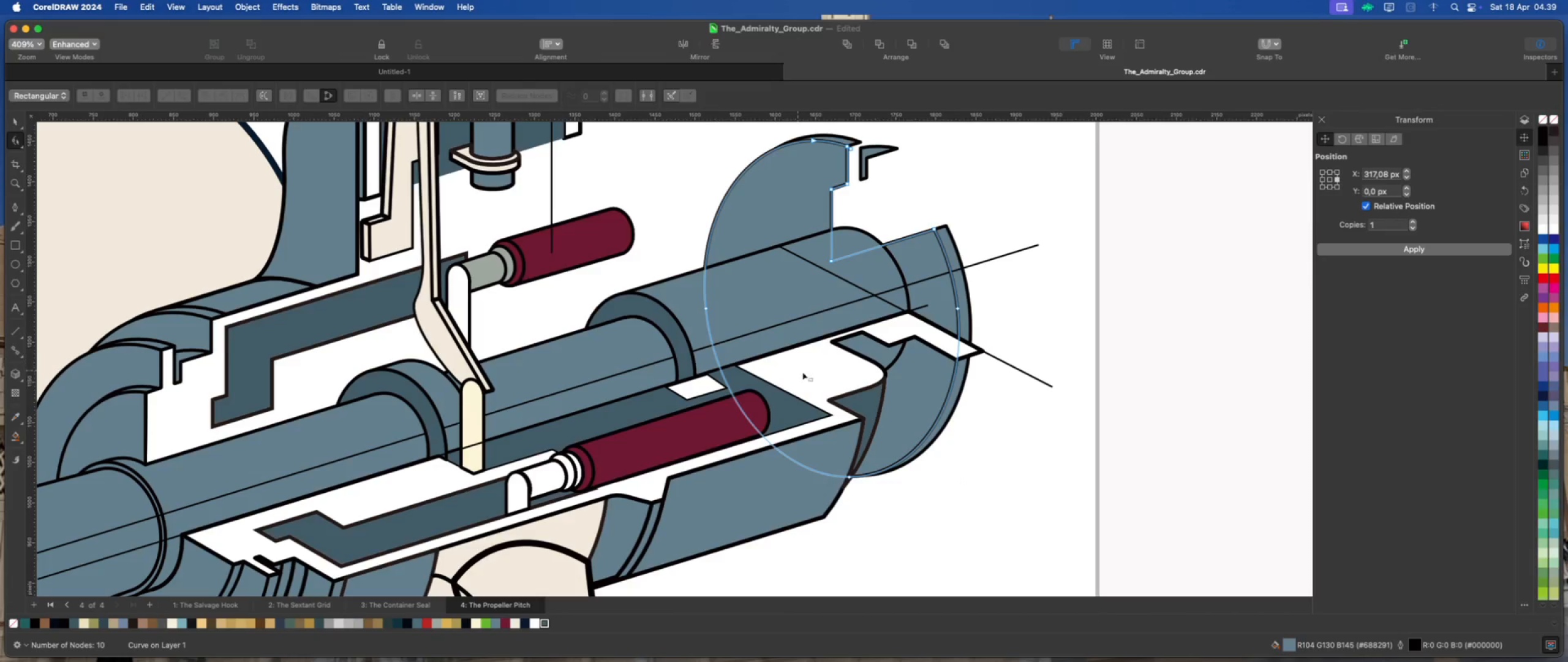 
scroll: coordinate [897, 376], scroll_direction: up, amount: 2.0
 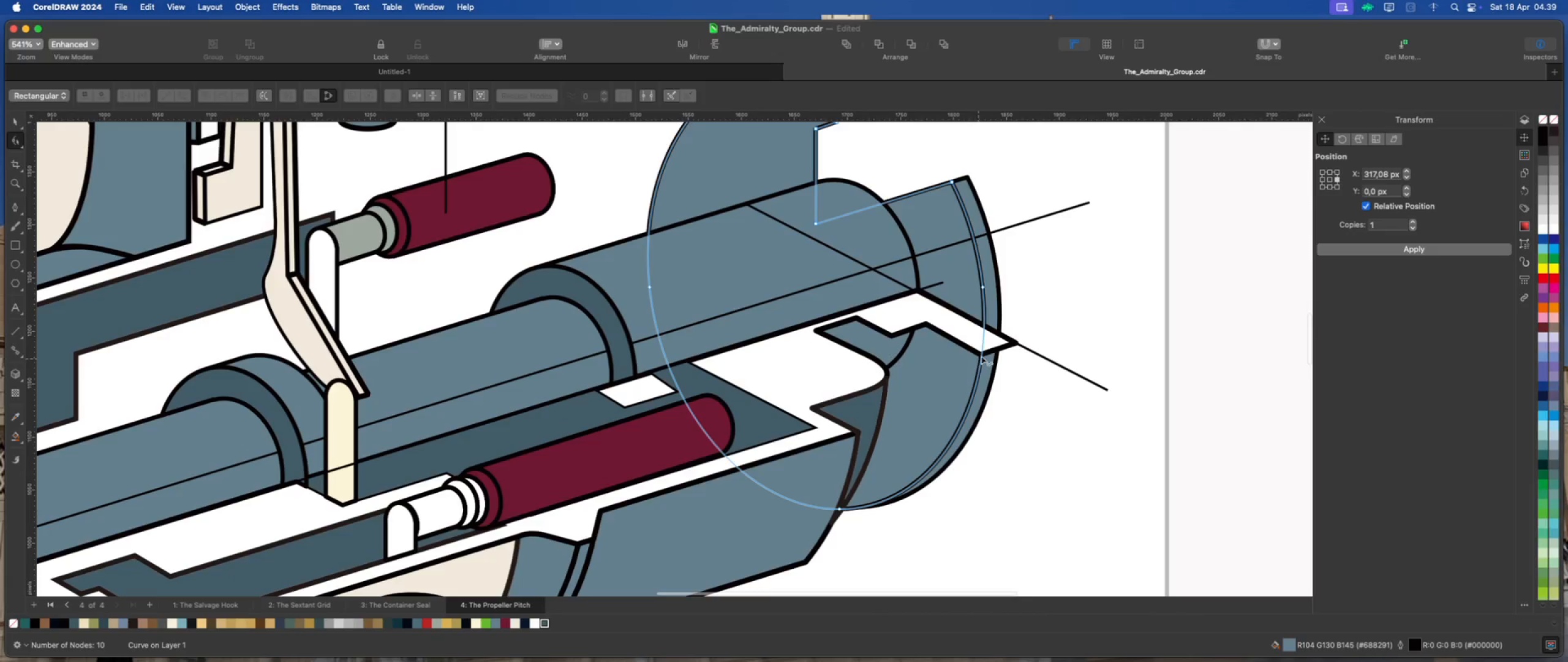 
left_click([982, 356])
 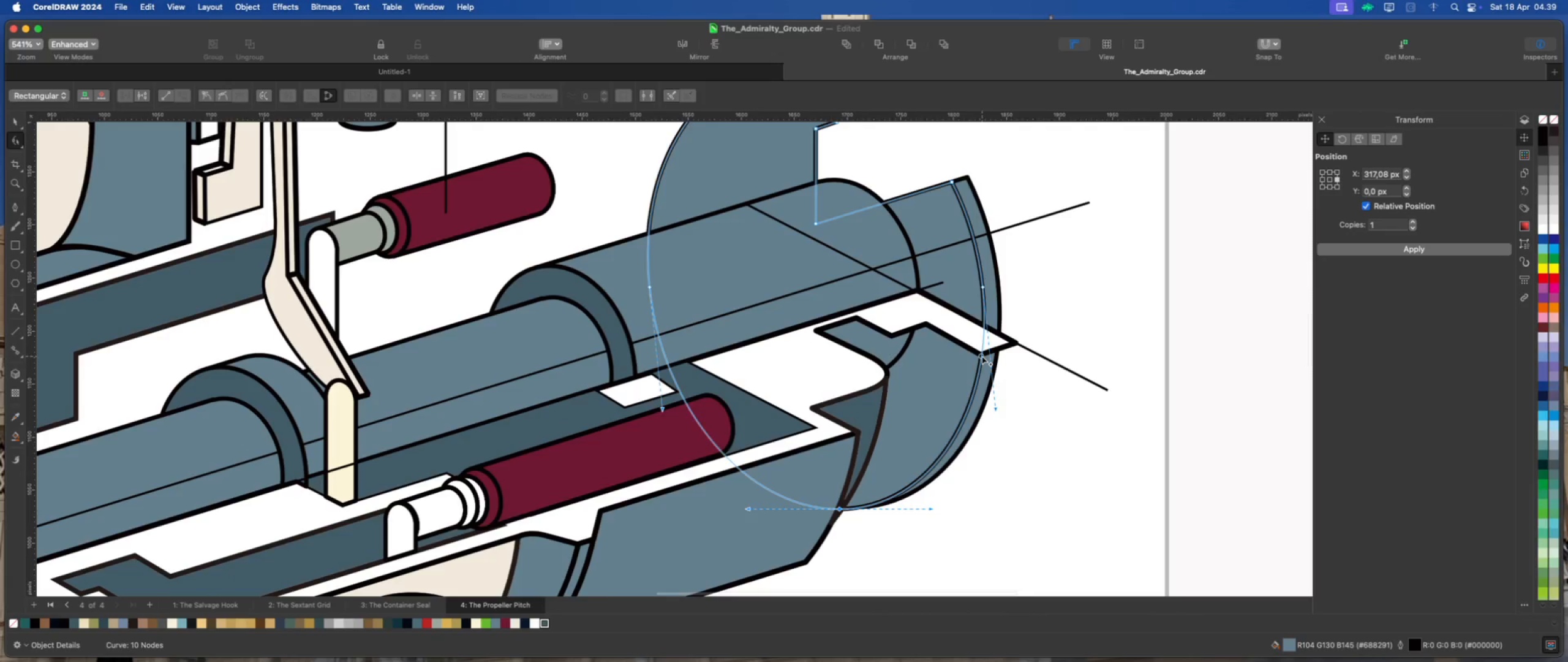 
double_click([982, 356])
 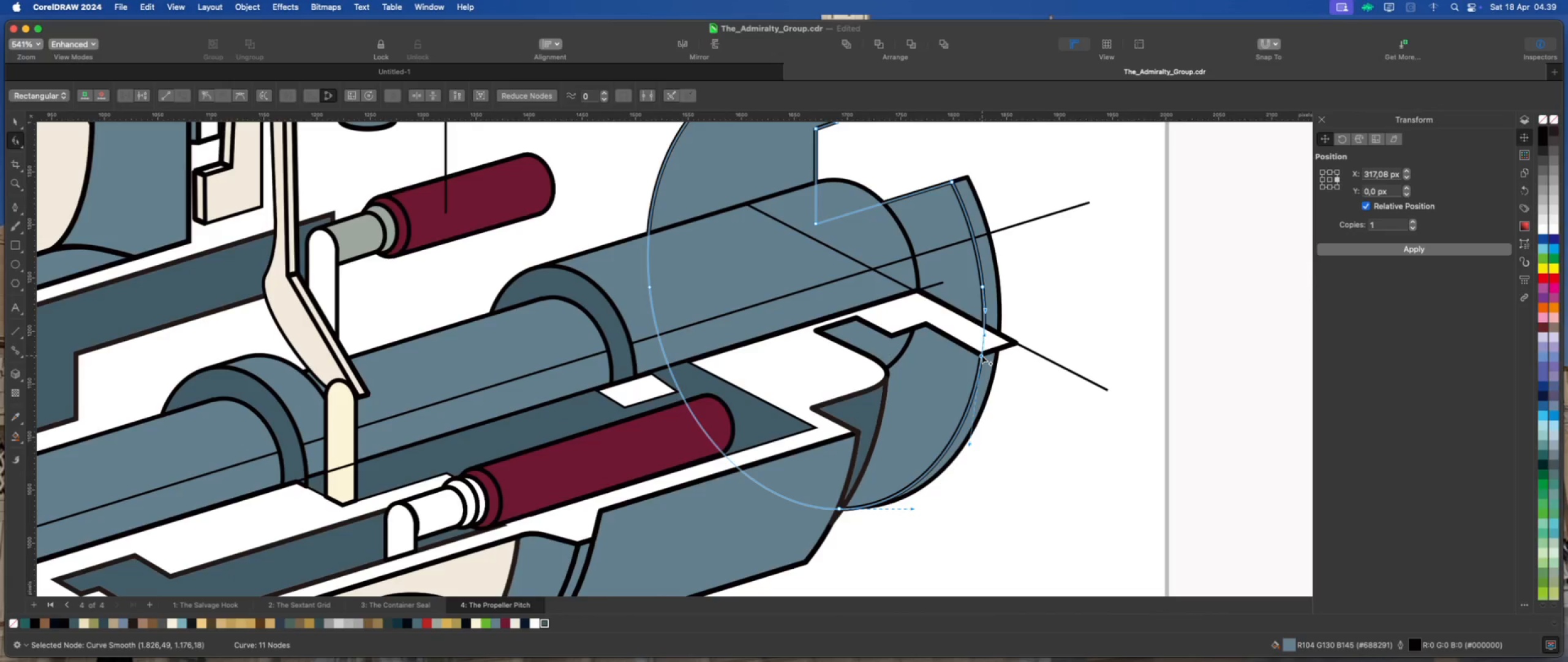 
right_click([982, 356])
 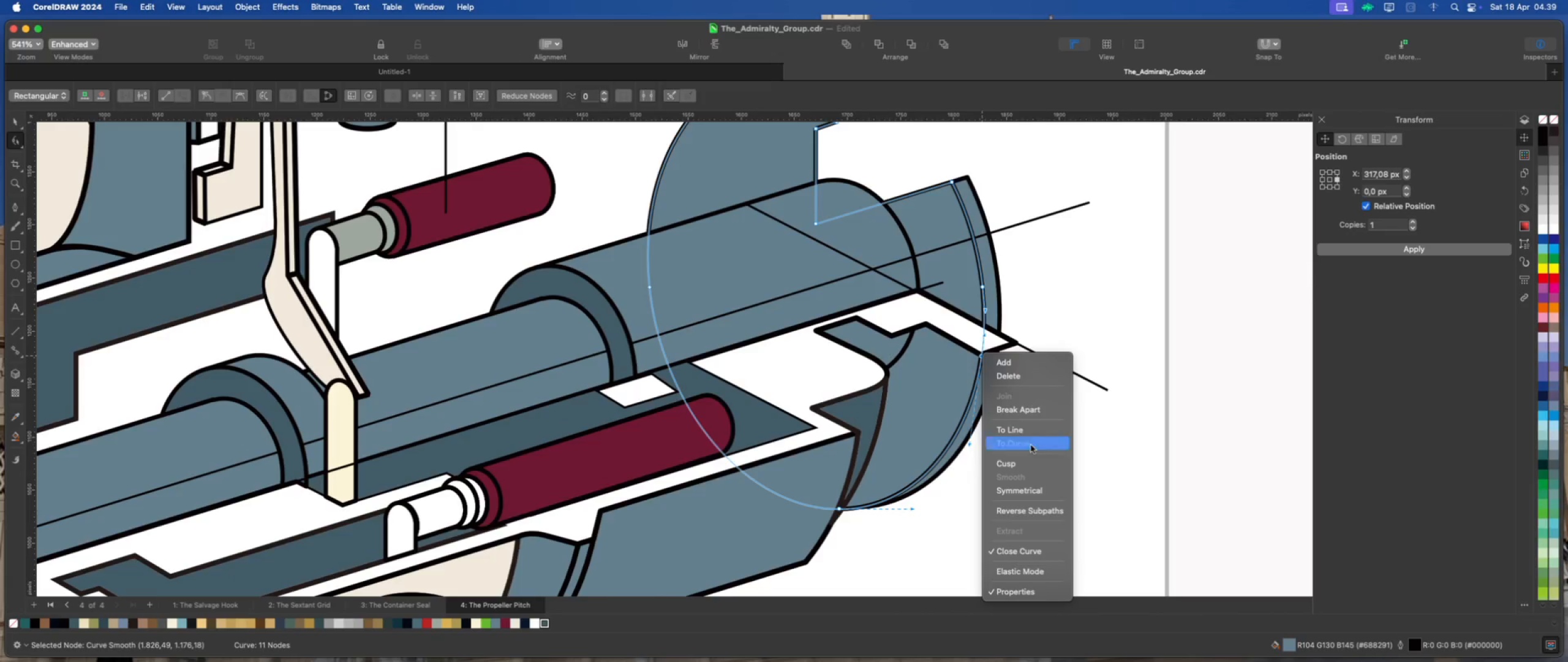 
left_click([1032, 462])
 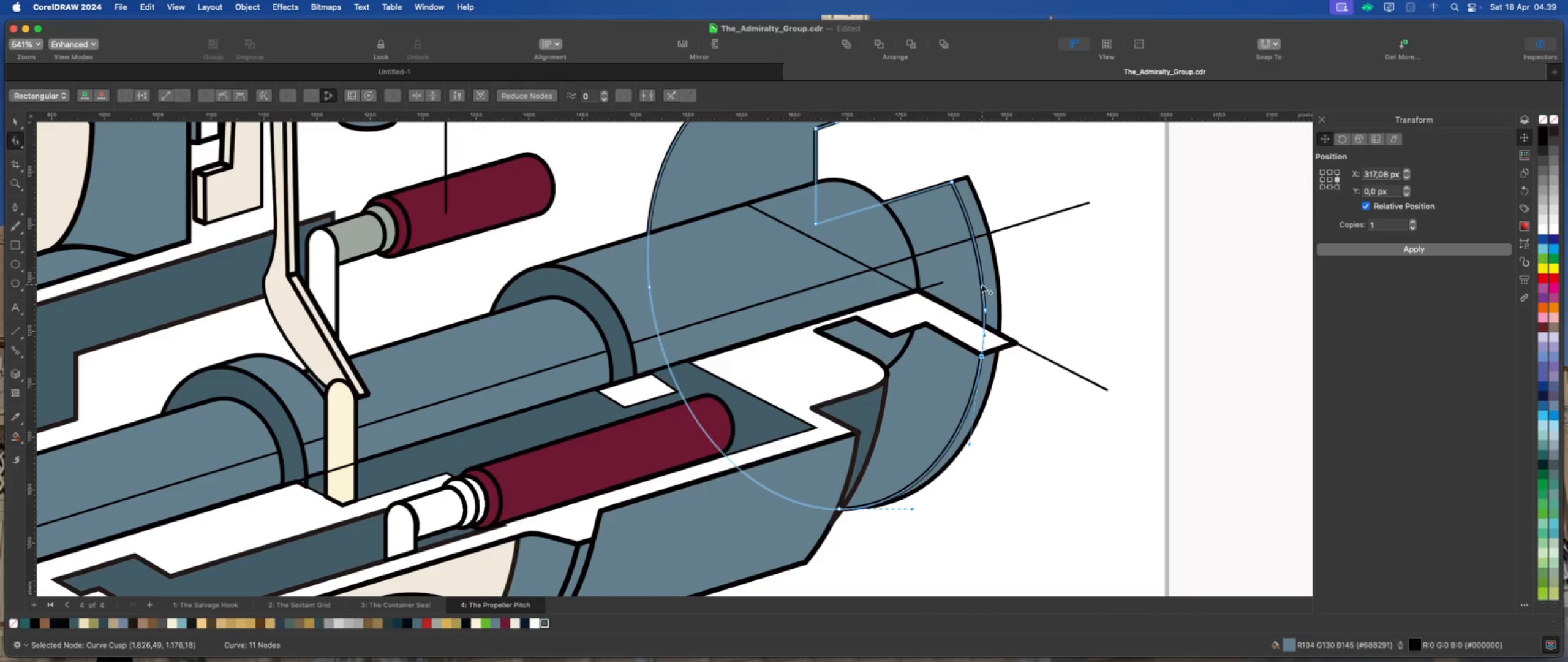 
double_click([982, 284])
 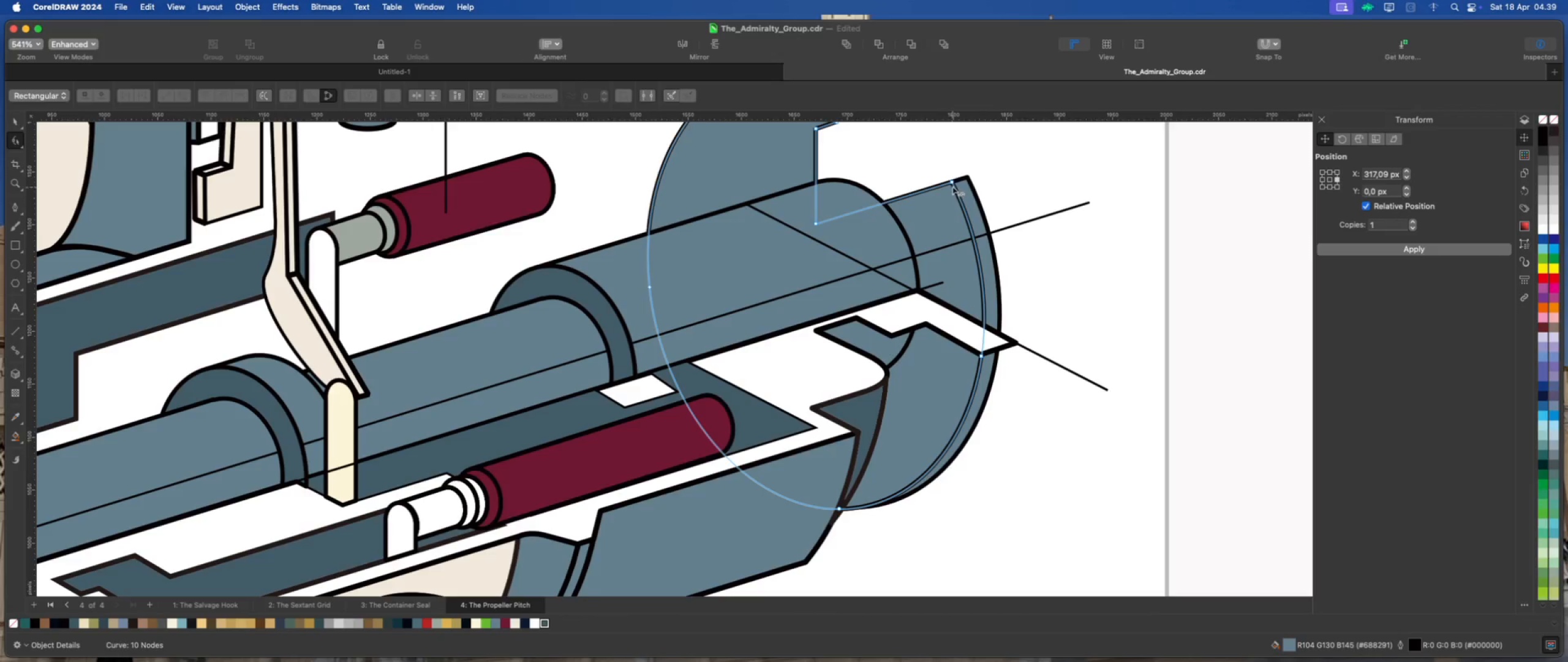 
double_click([952, 184])
 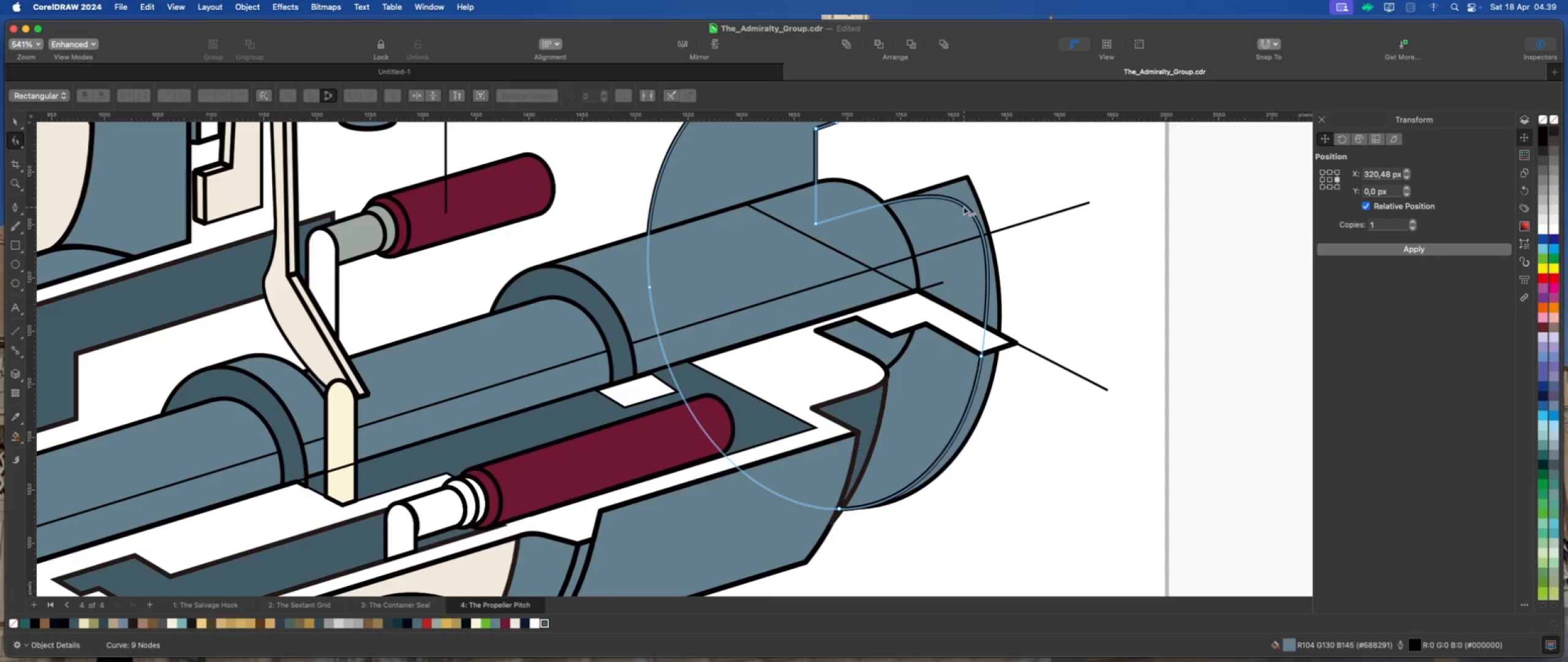 
right_click([964, 205])
 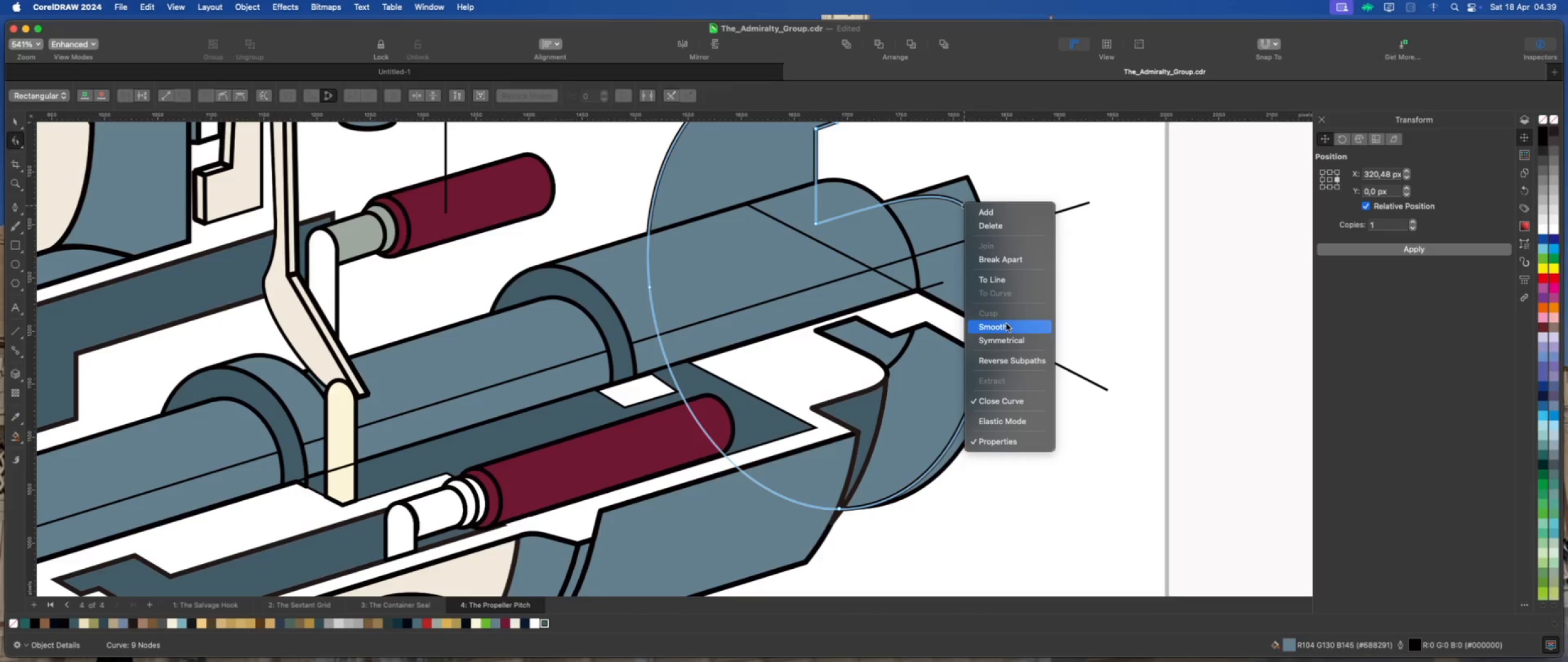 
left_click([1006, 278])
 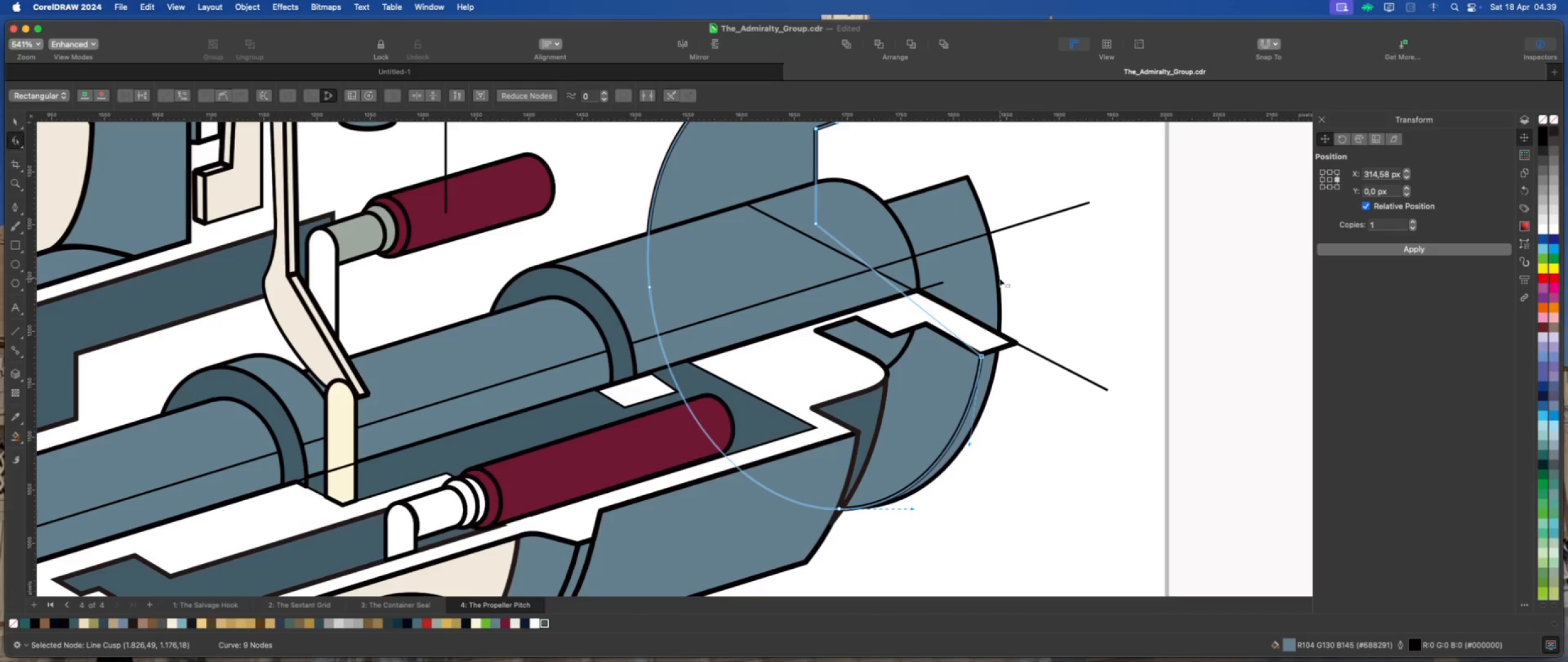 
left_click([997, 277])
 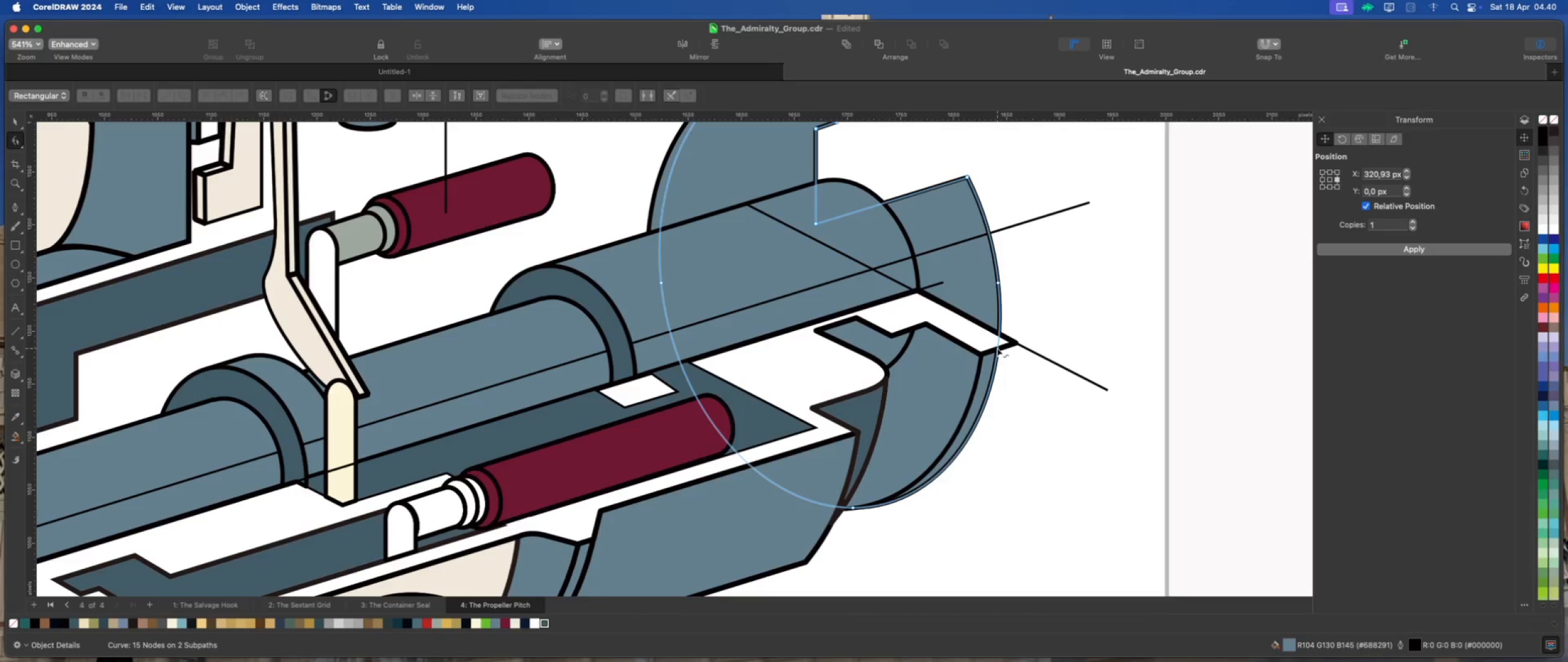 
double_click([997, 348])
 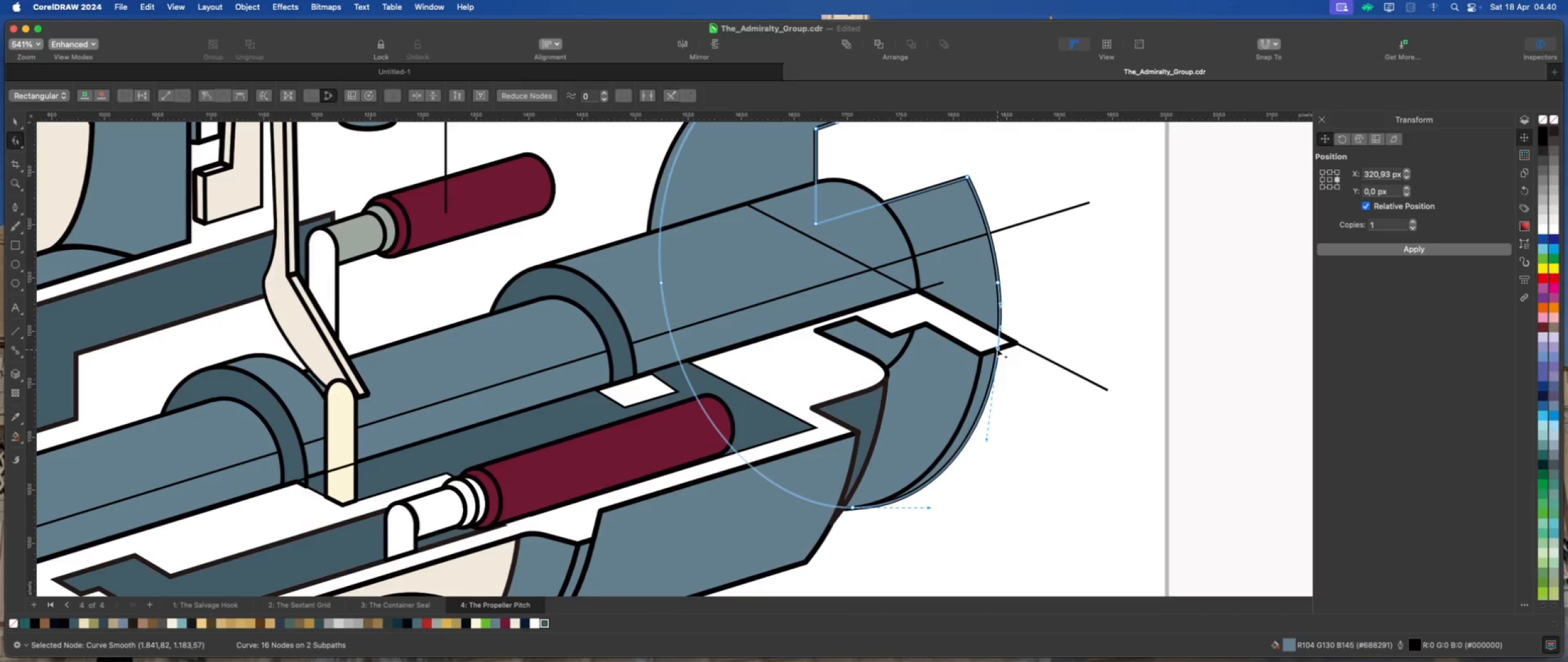 
left_click_drag(start_coordinate=[997, 348], to_coordinate=[1016, 343])
 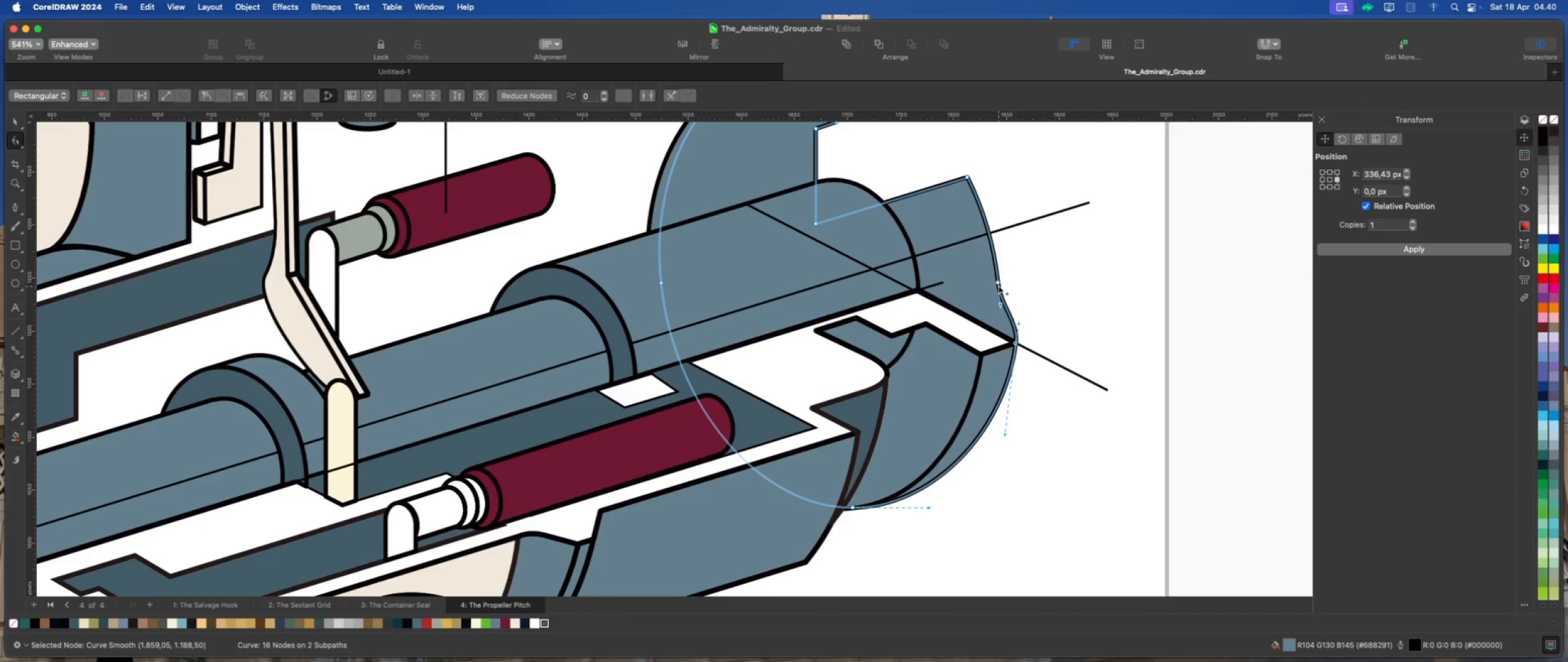 
double_click([998, 284])
 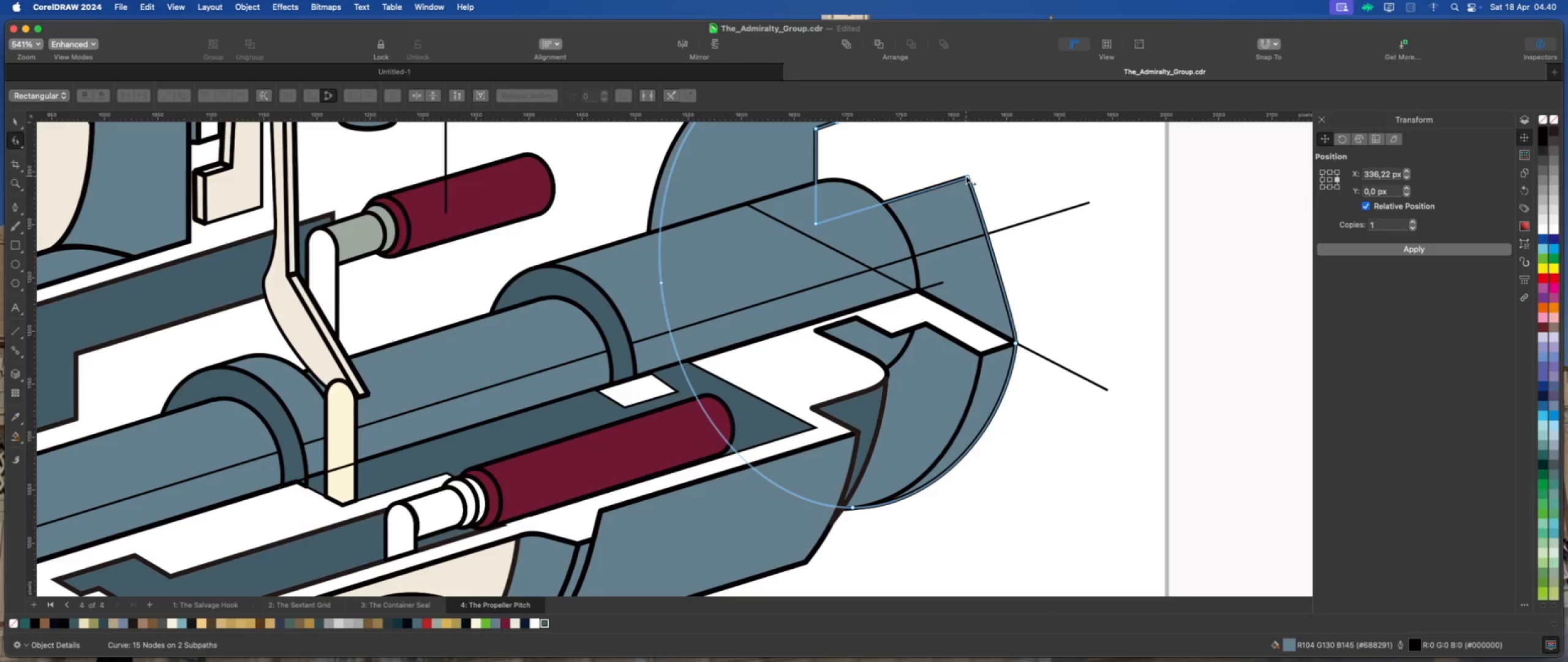 
double_click([966, 175])
 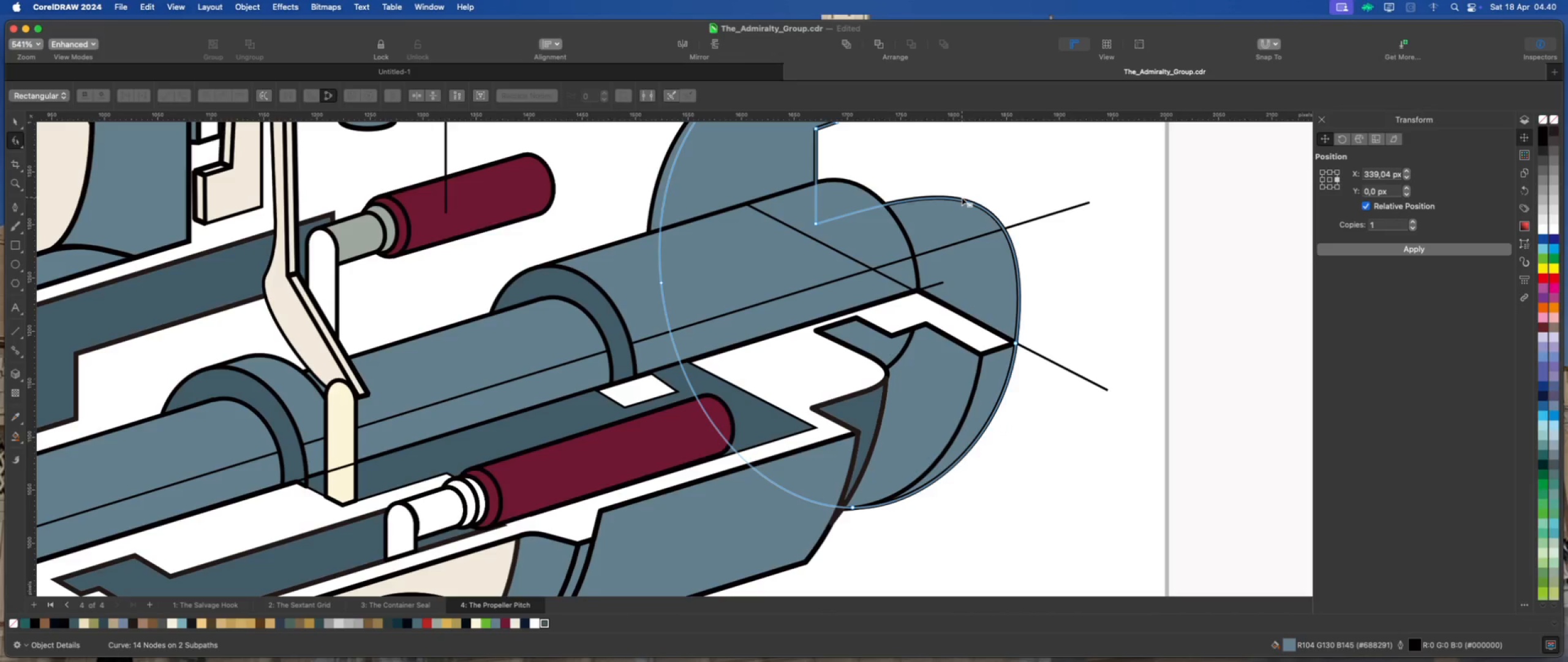 
right_click([962, 197])
 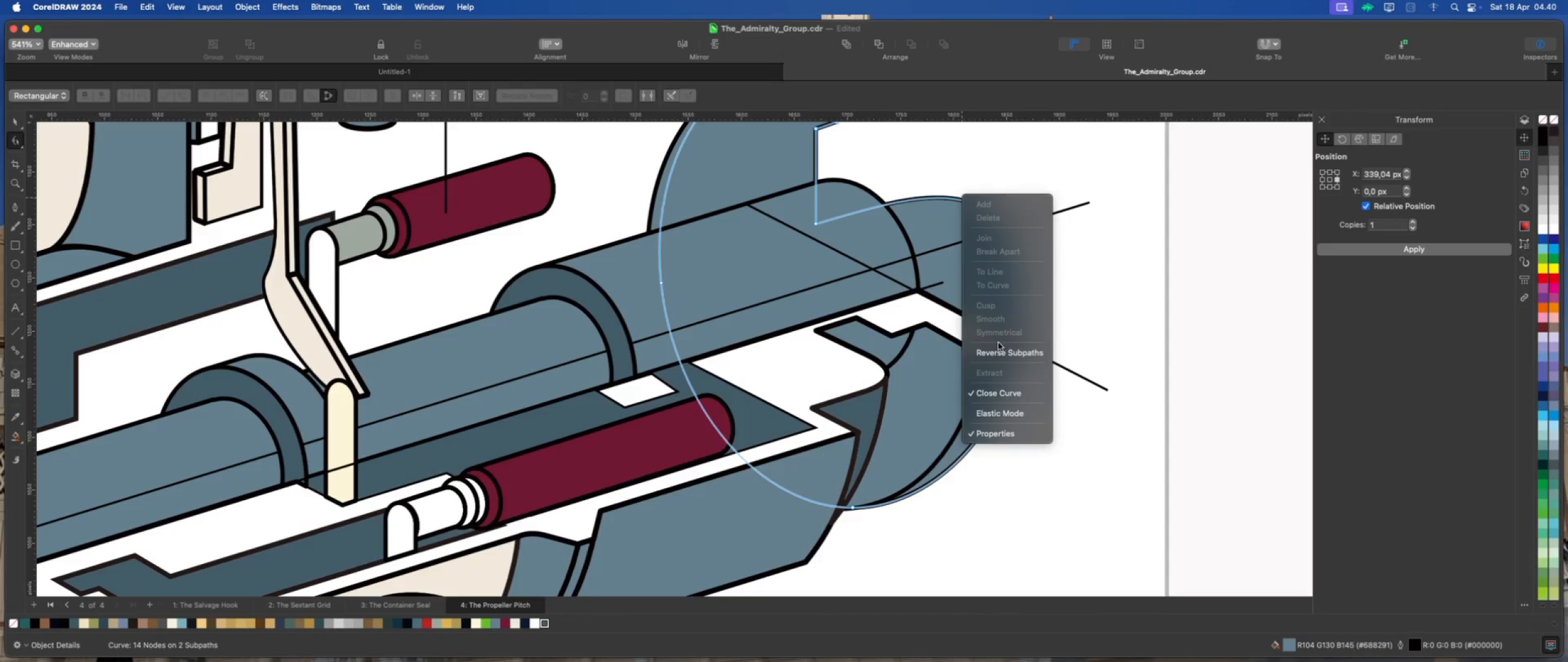 
left_click([931, 234])
 